 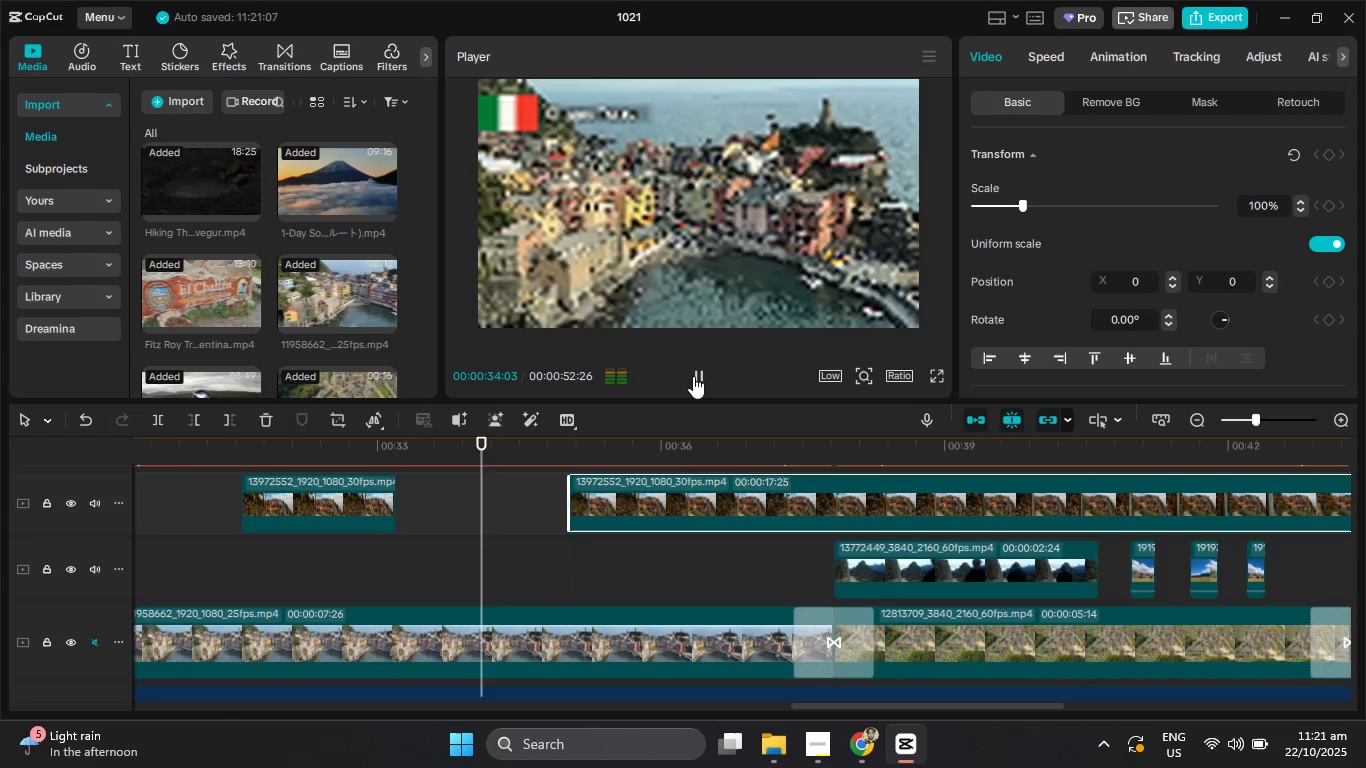 
double_click([693, 376])
 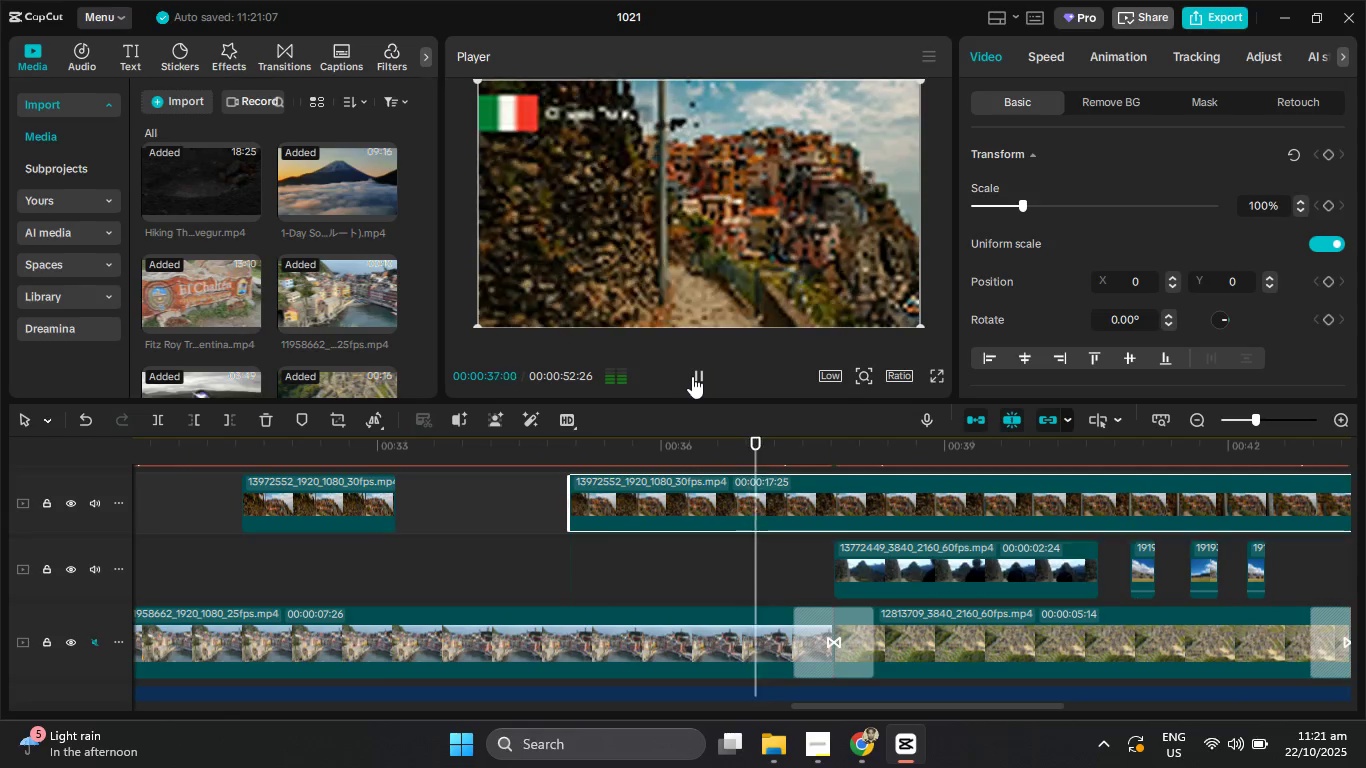 
left_click([692, 376])
 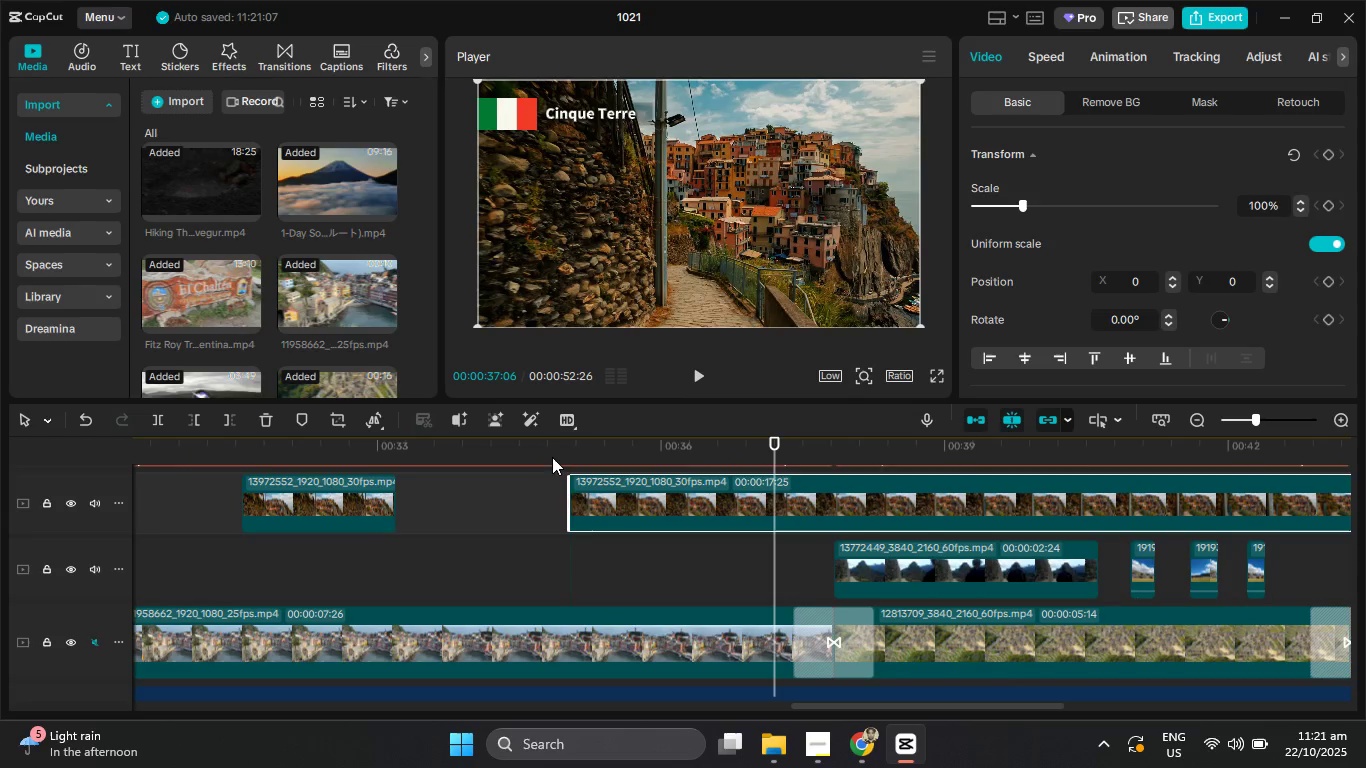 
left_click_drag(start_coordinate=[541, 450], to_coordinate=[348, 448])
 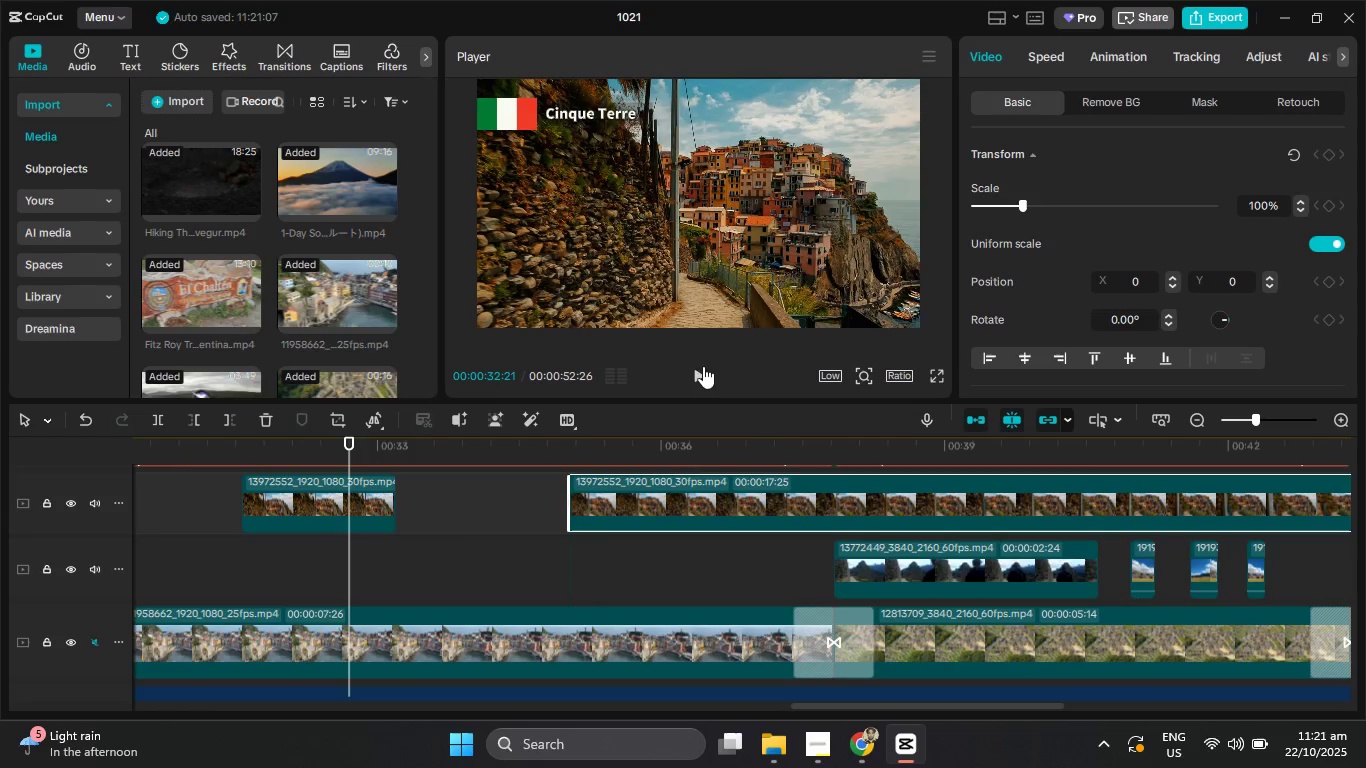 
left_click([699, 368])
 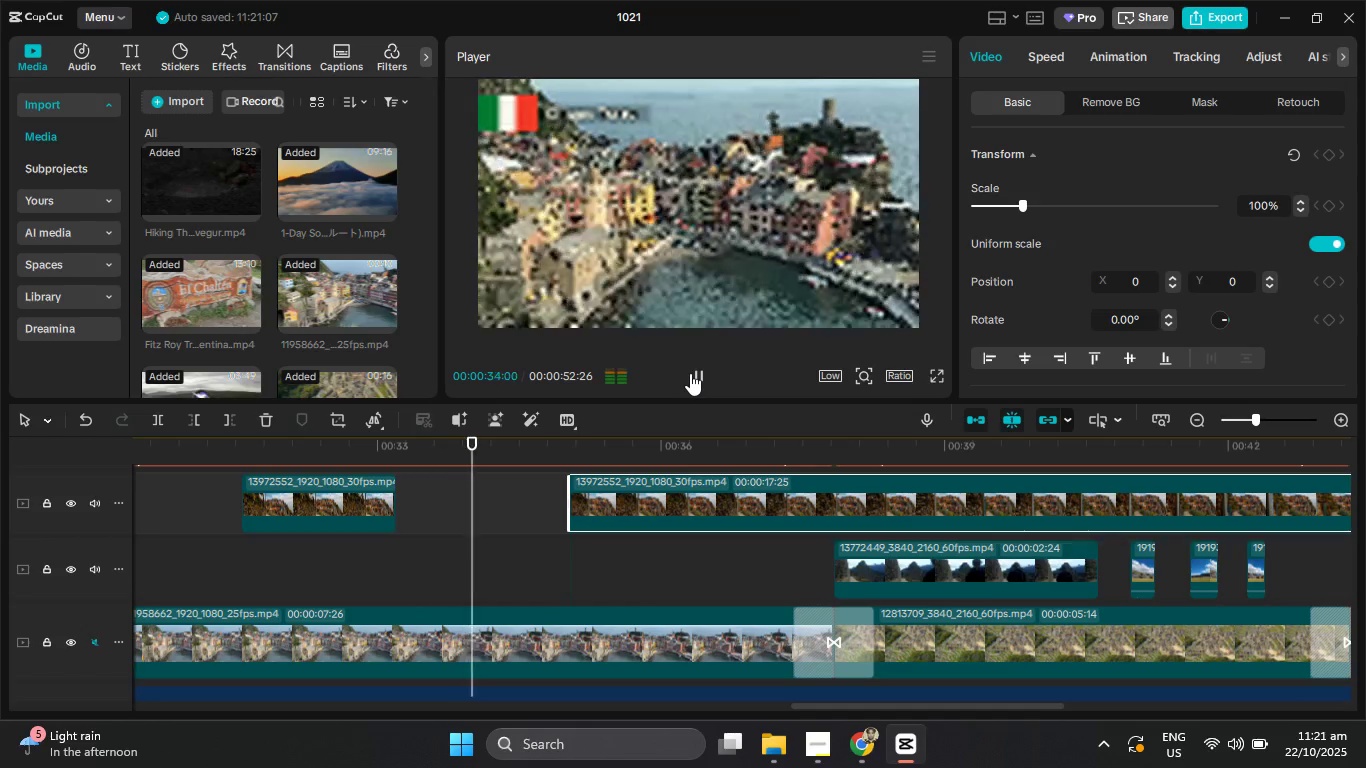 
left_click([690, 373])
 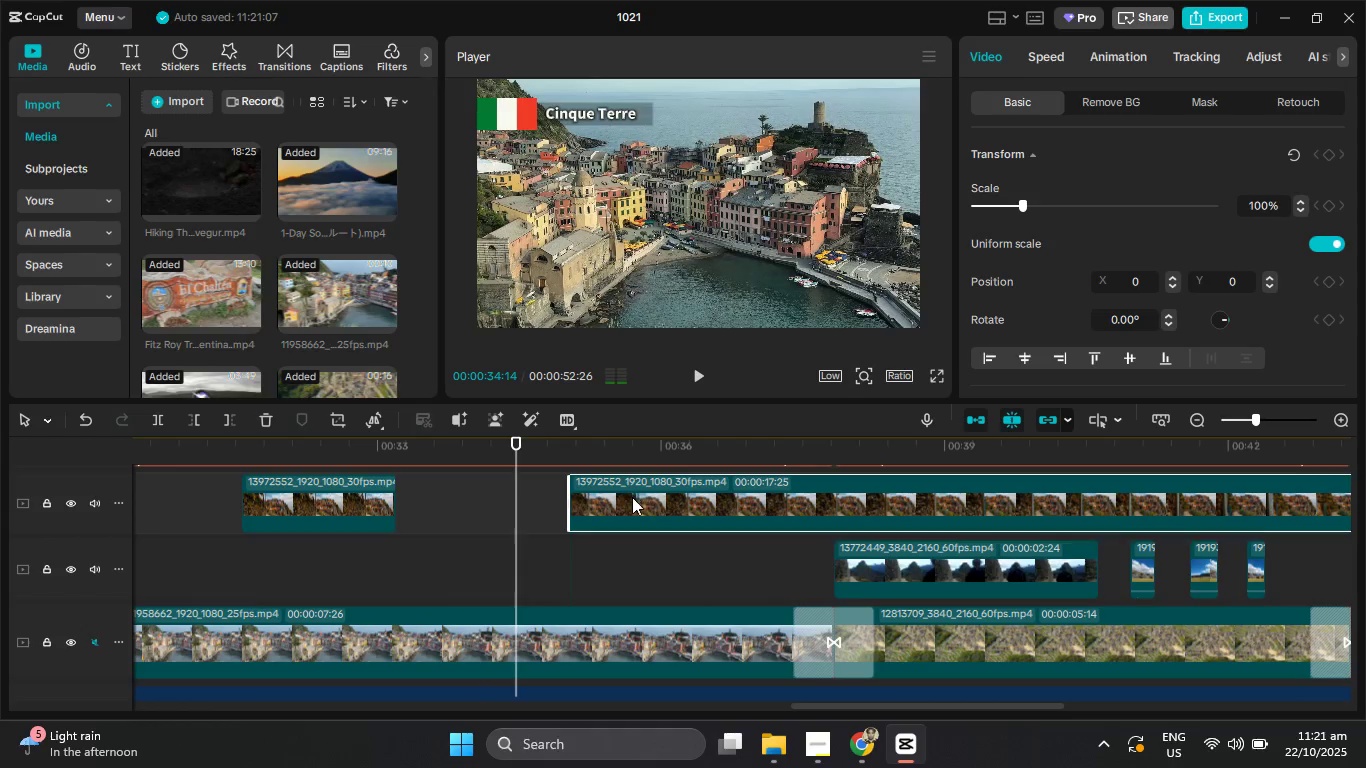 
left_click_drag(start_coordinate=[632, 498], to_coordinate=[584, 499])
 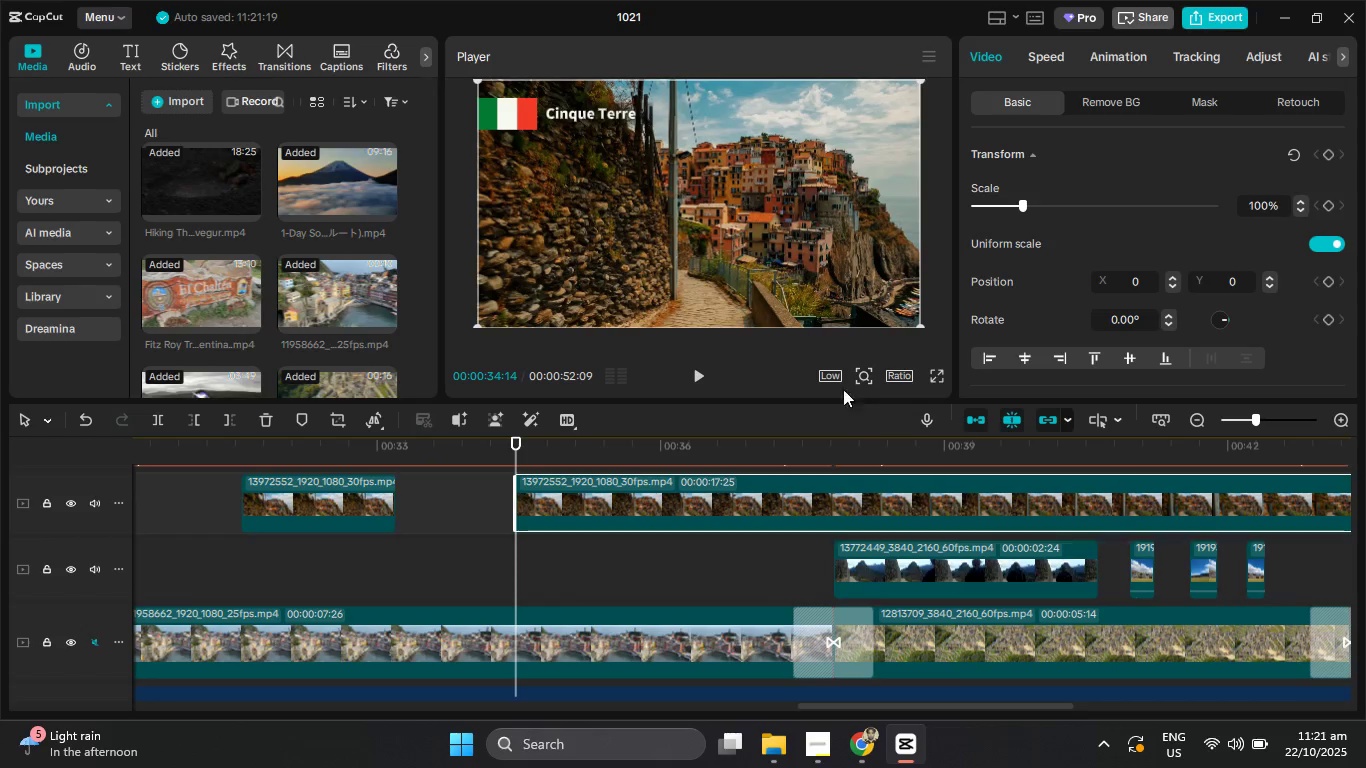 
left_click([689, 384])
 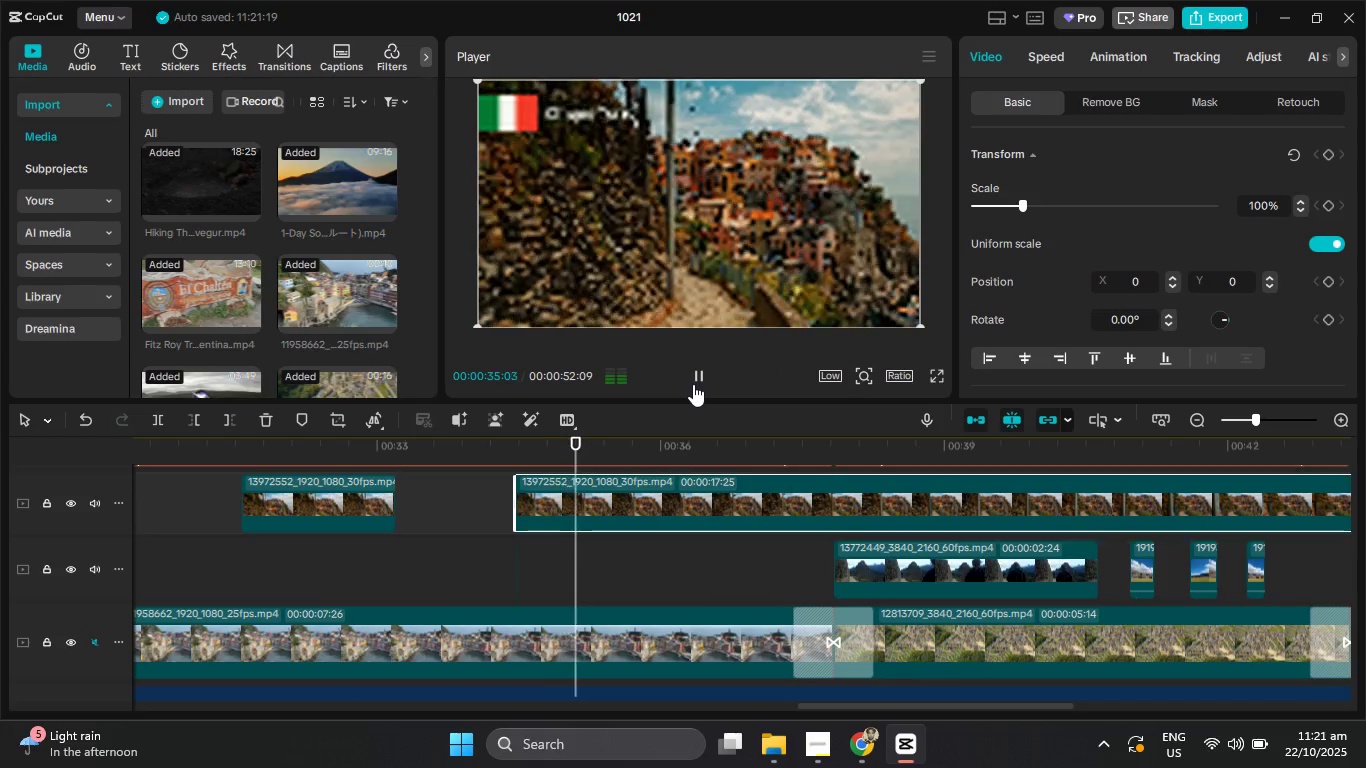 
left_click([693, 384])
 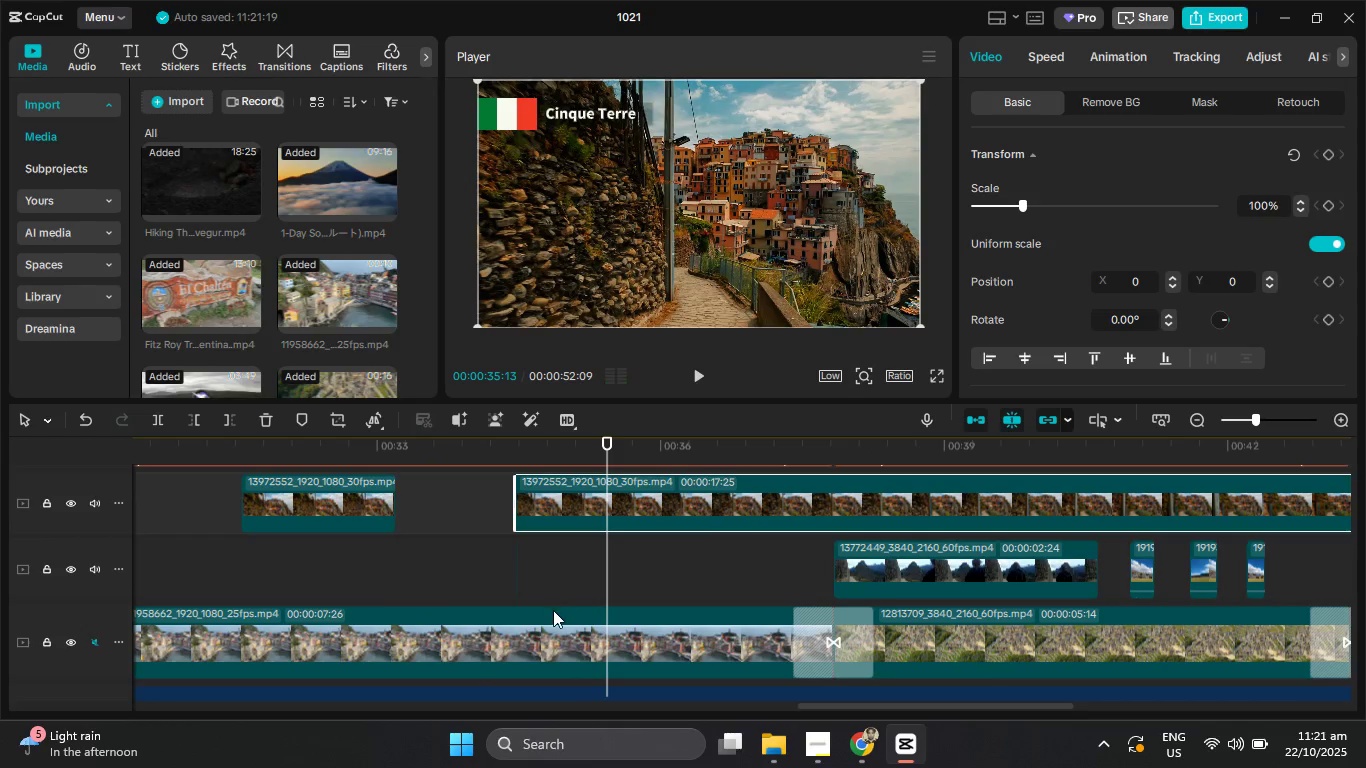 
scroll: coordinate [553, 597], scroll_direction: down, amount: 1.0
 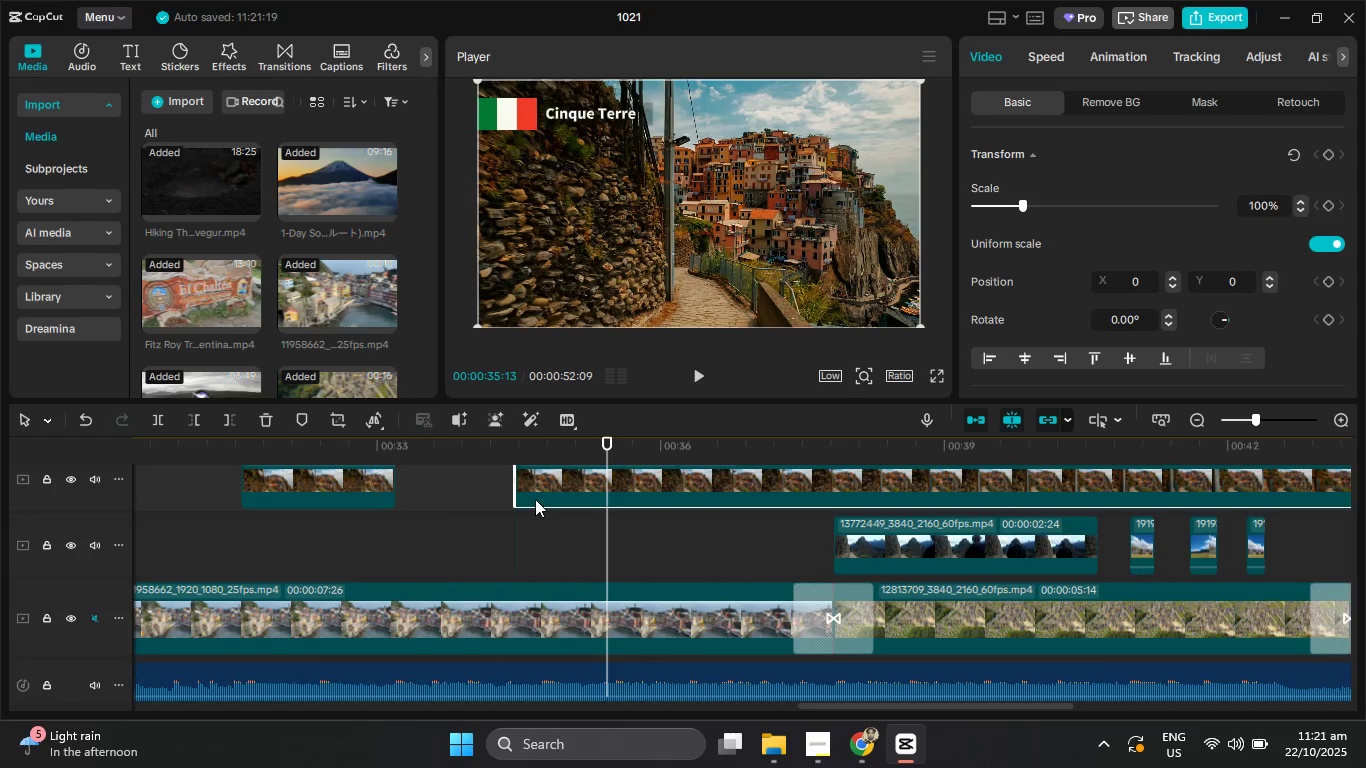 
left_click_drag(start_coordinate=[535, 497], to_coordinate=[553, 497])
 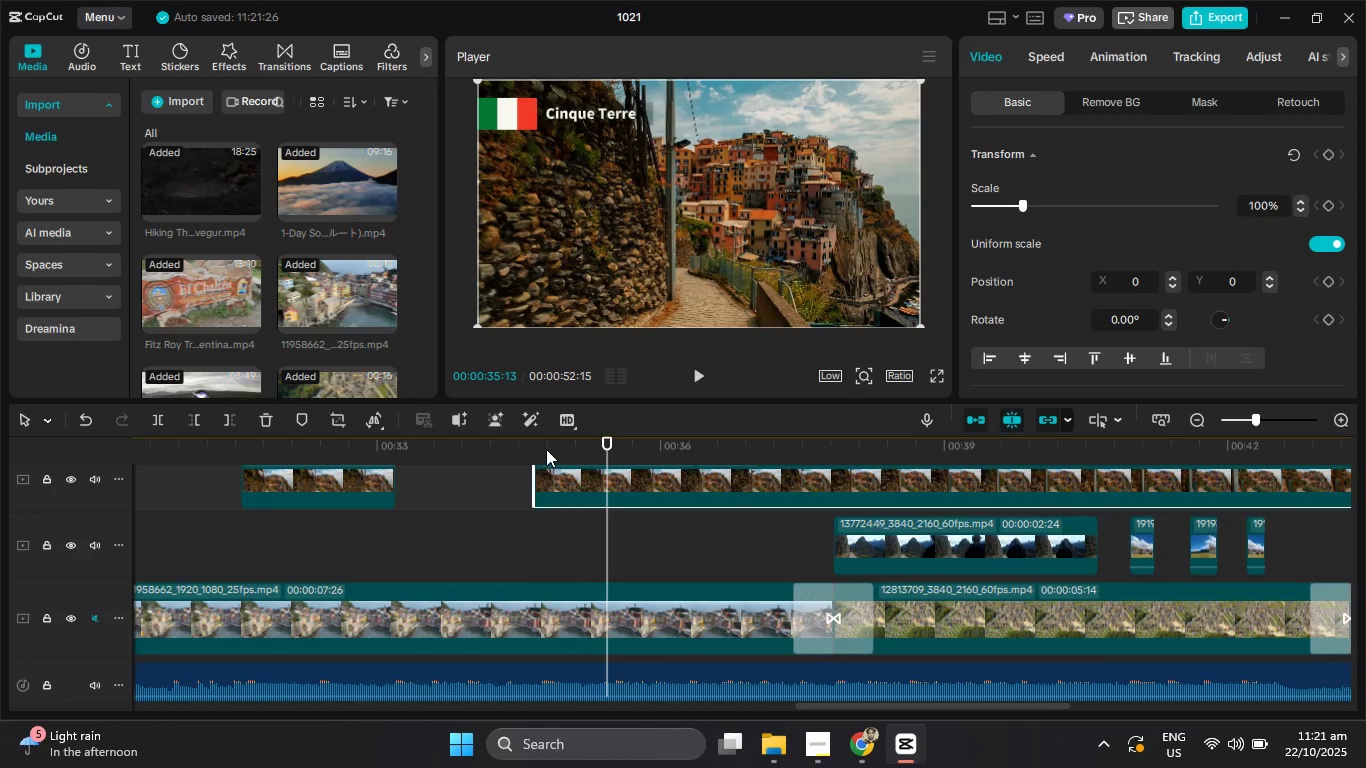 
left_click_drag(start_coordinate=[552, 446], to_coordinate=[526, 450])
 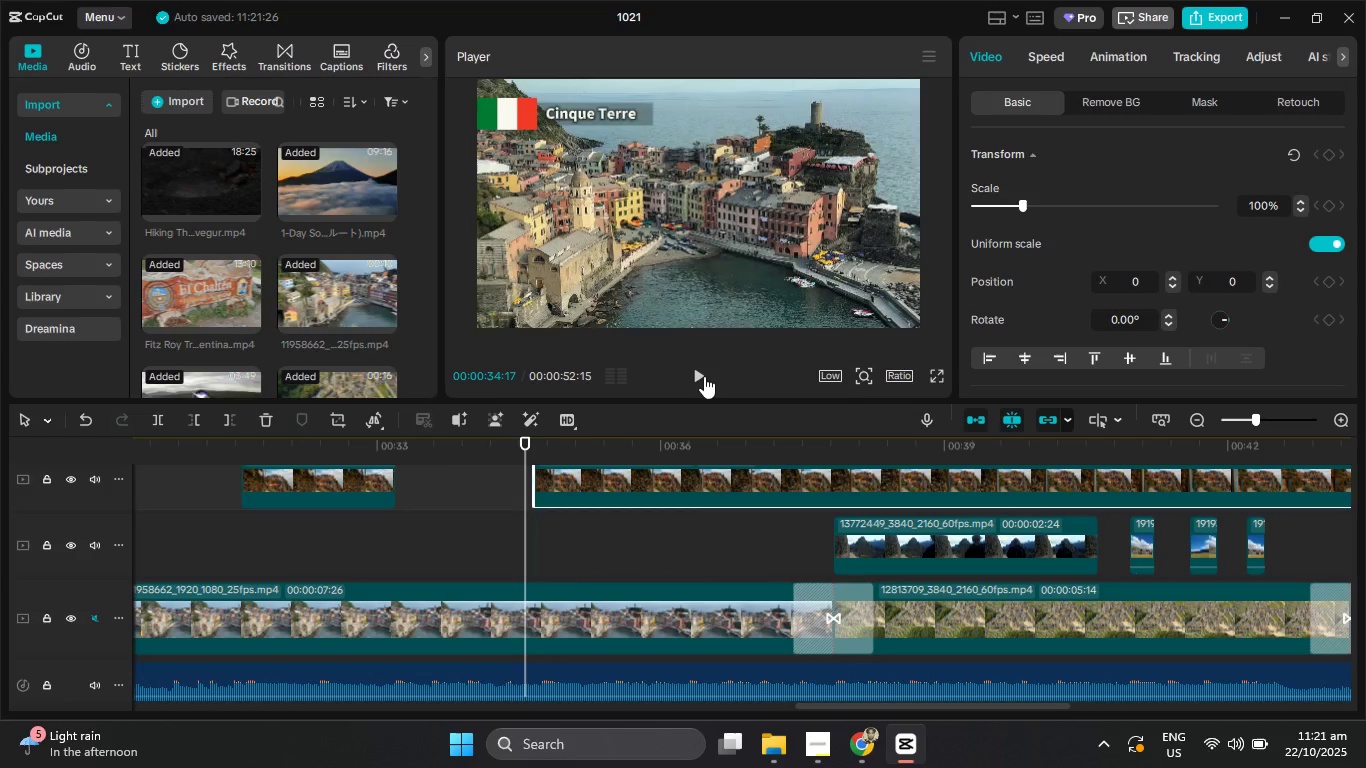 
left_click([702, 376])
 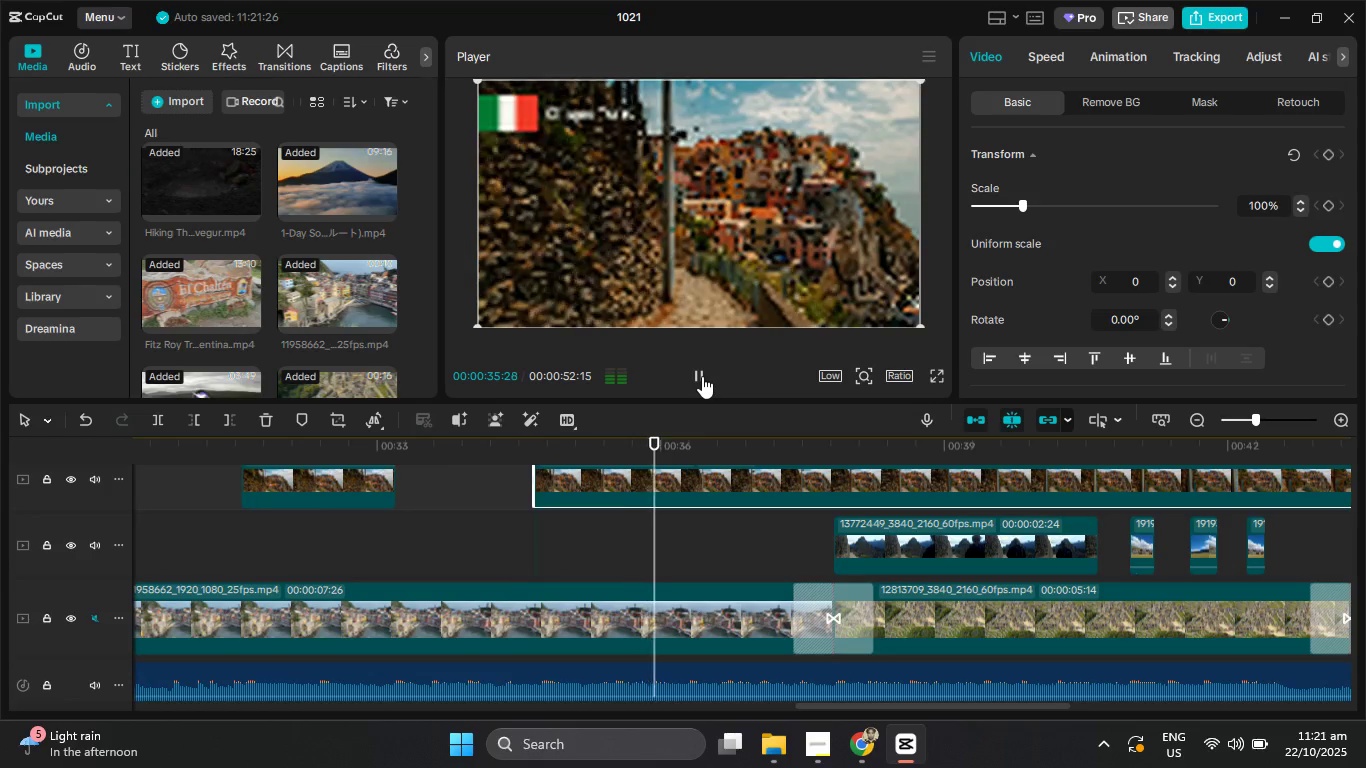 
double_click([702, 376])
 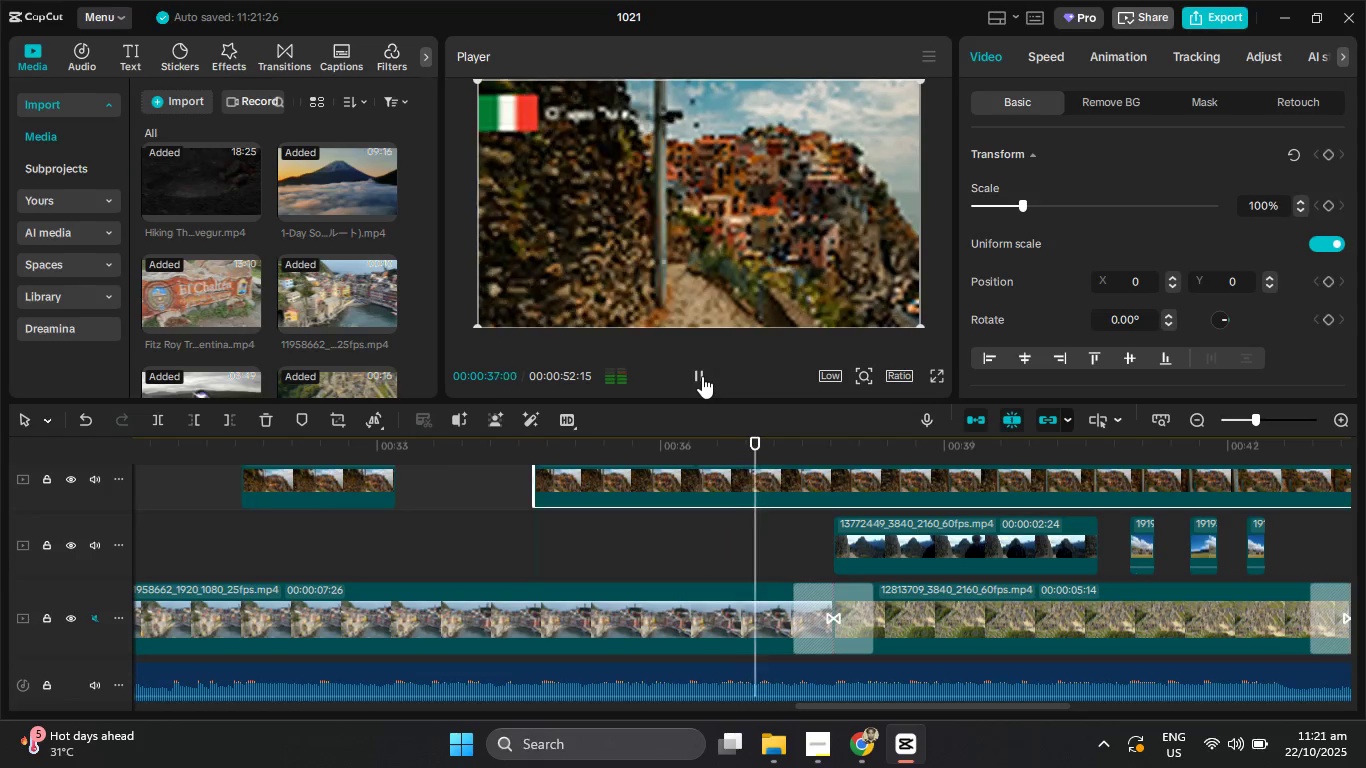 
left_click([702, 376])
 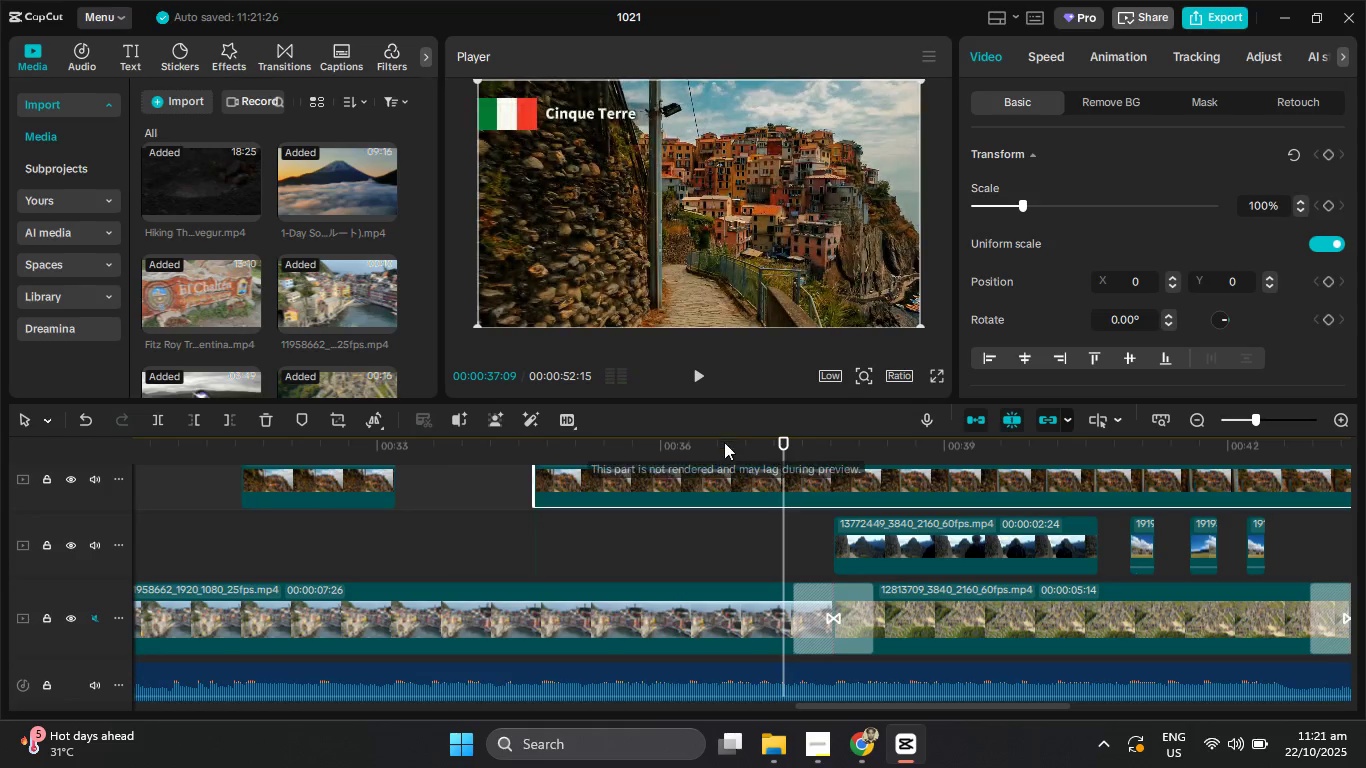 
left_click_drag(start_coordinate=[724, 442], to_coordinate=[537, 442])
 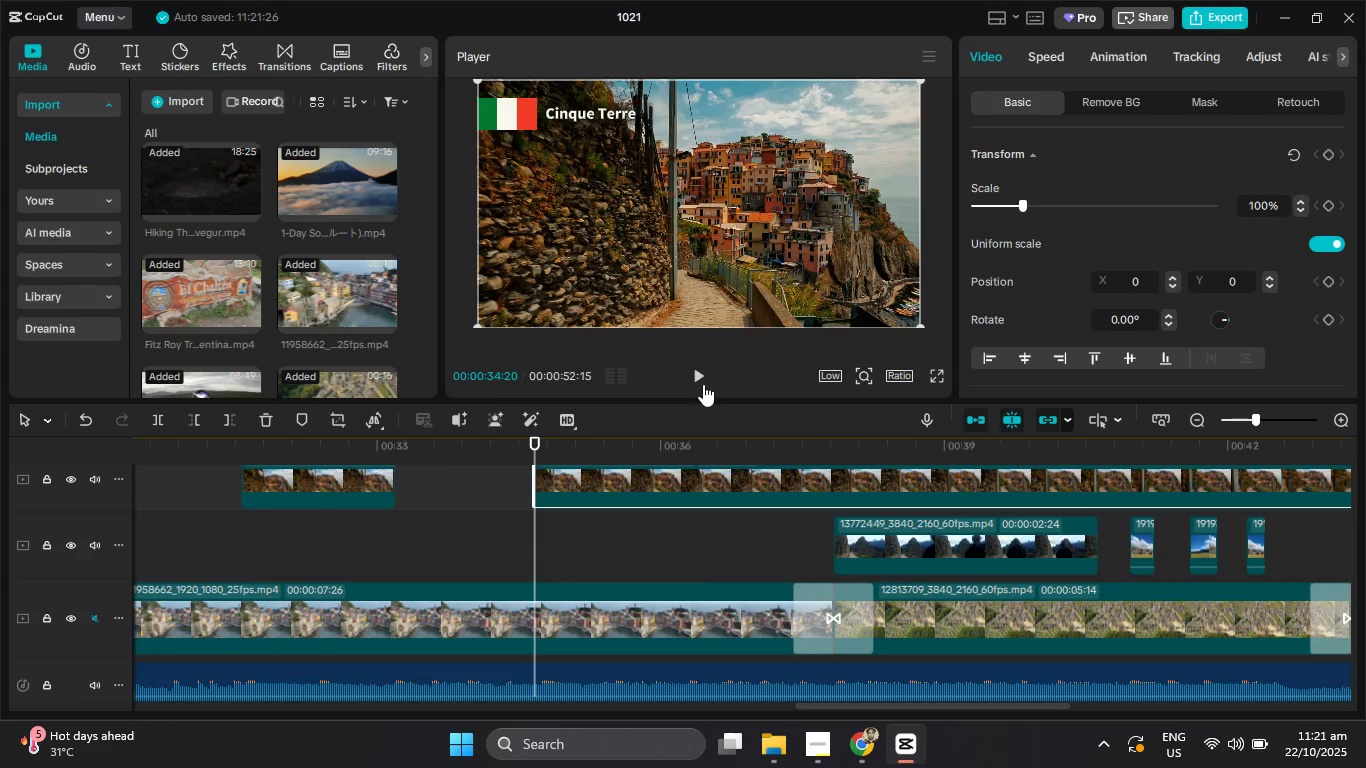 
left_click([700, 382])
 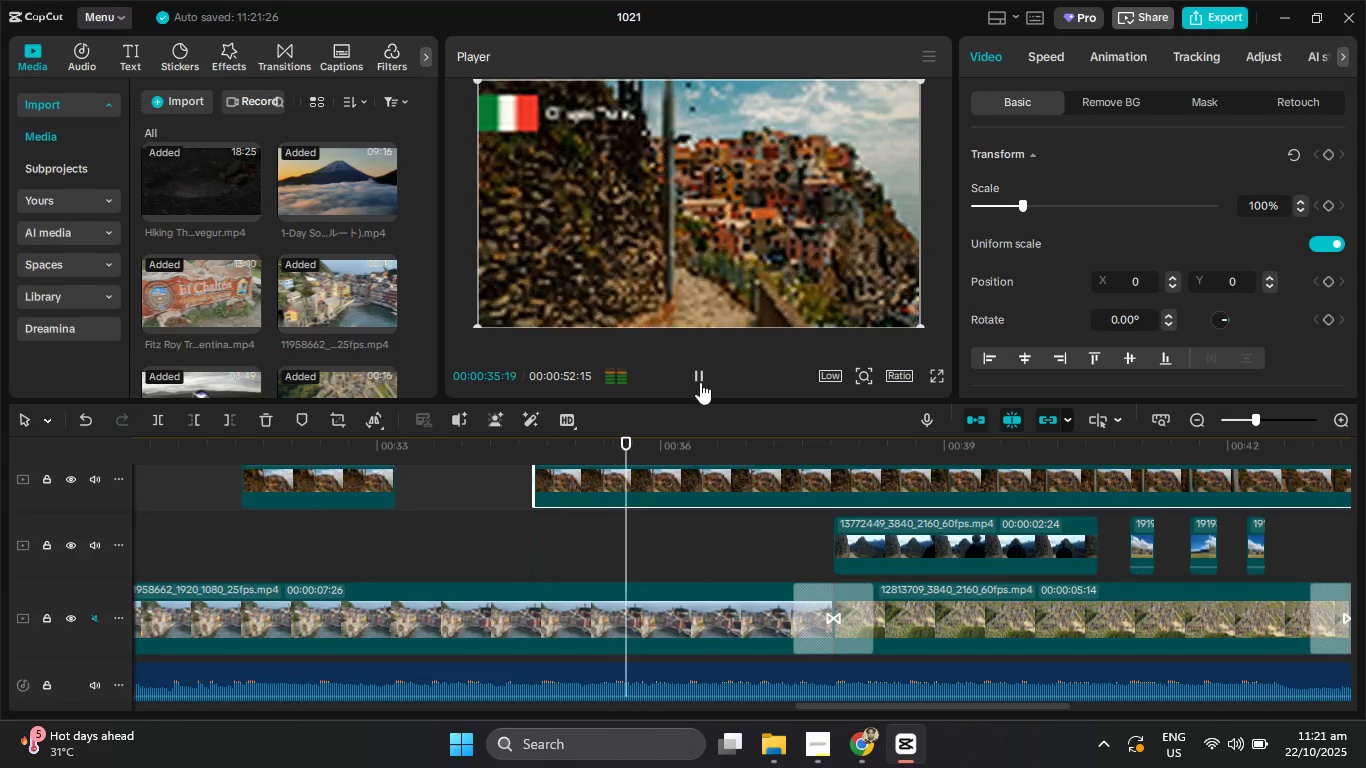 
left_click([700, 382])
 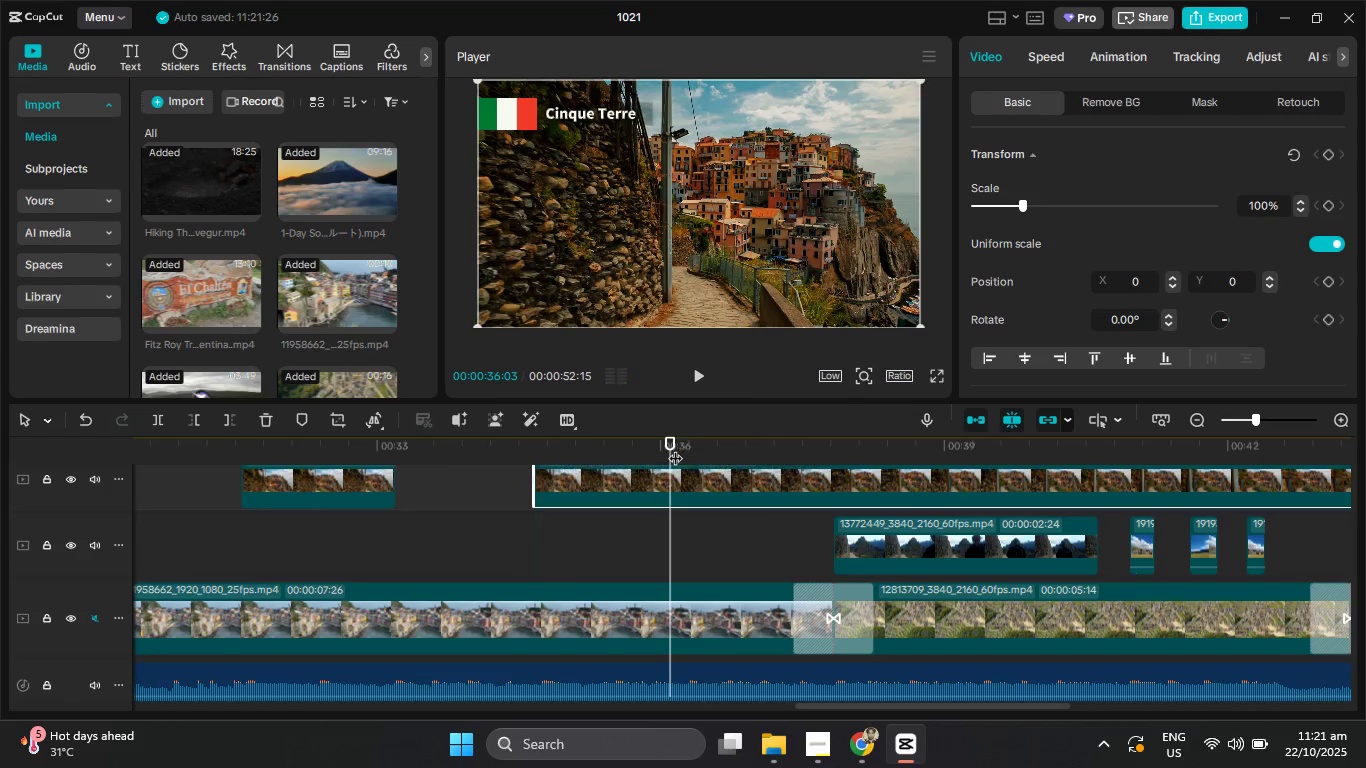 
left_click_drag(start_coordinate=[670, 445], to_coordinate=[653, 447])
 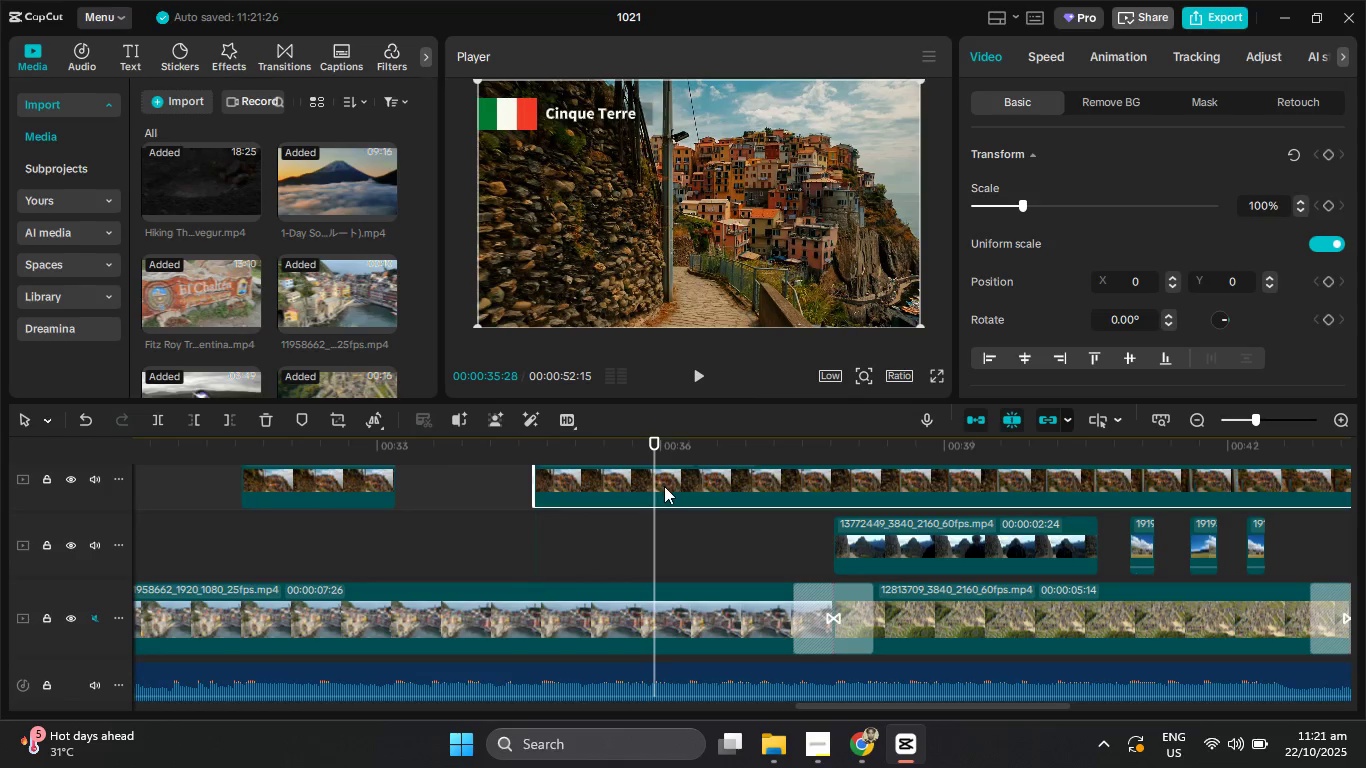 
left_click([664, 486])
 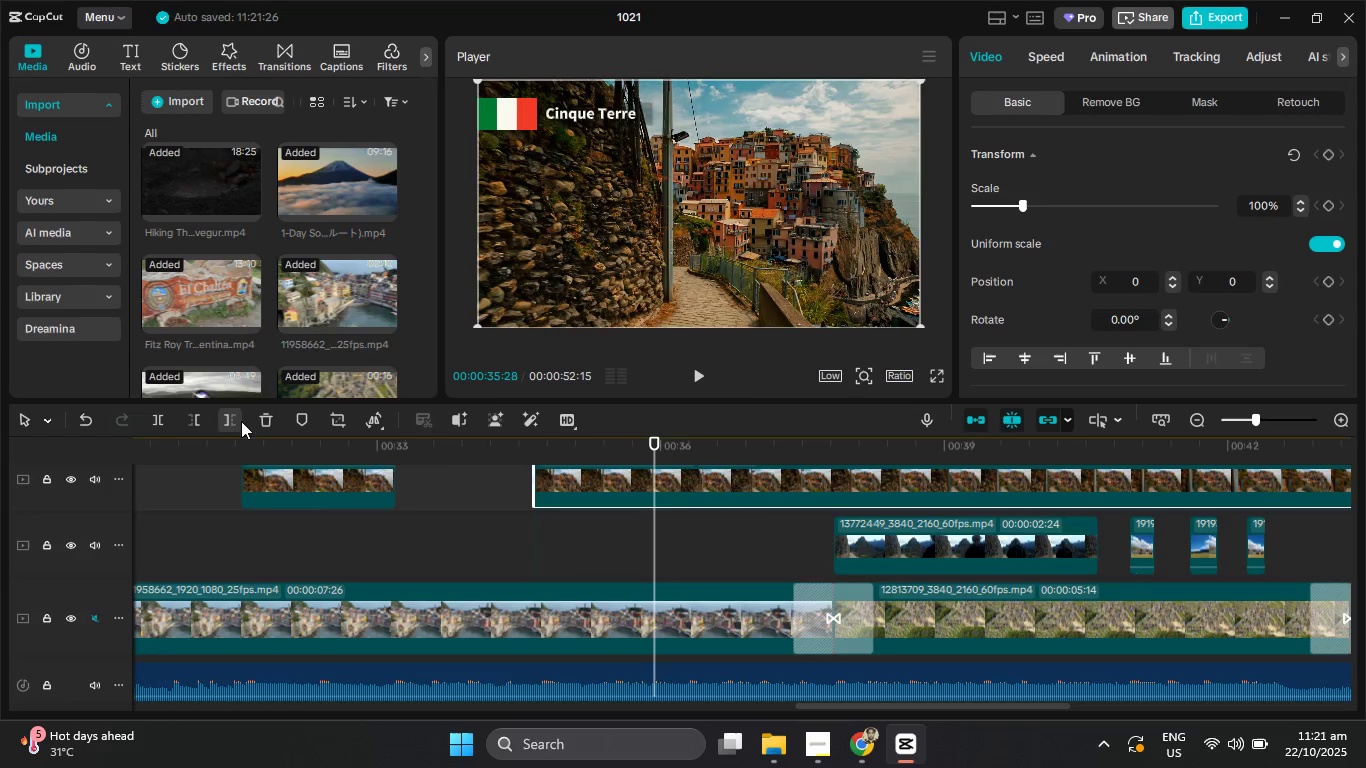 
left_click([234, 421])
 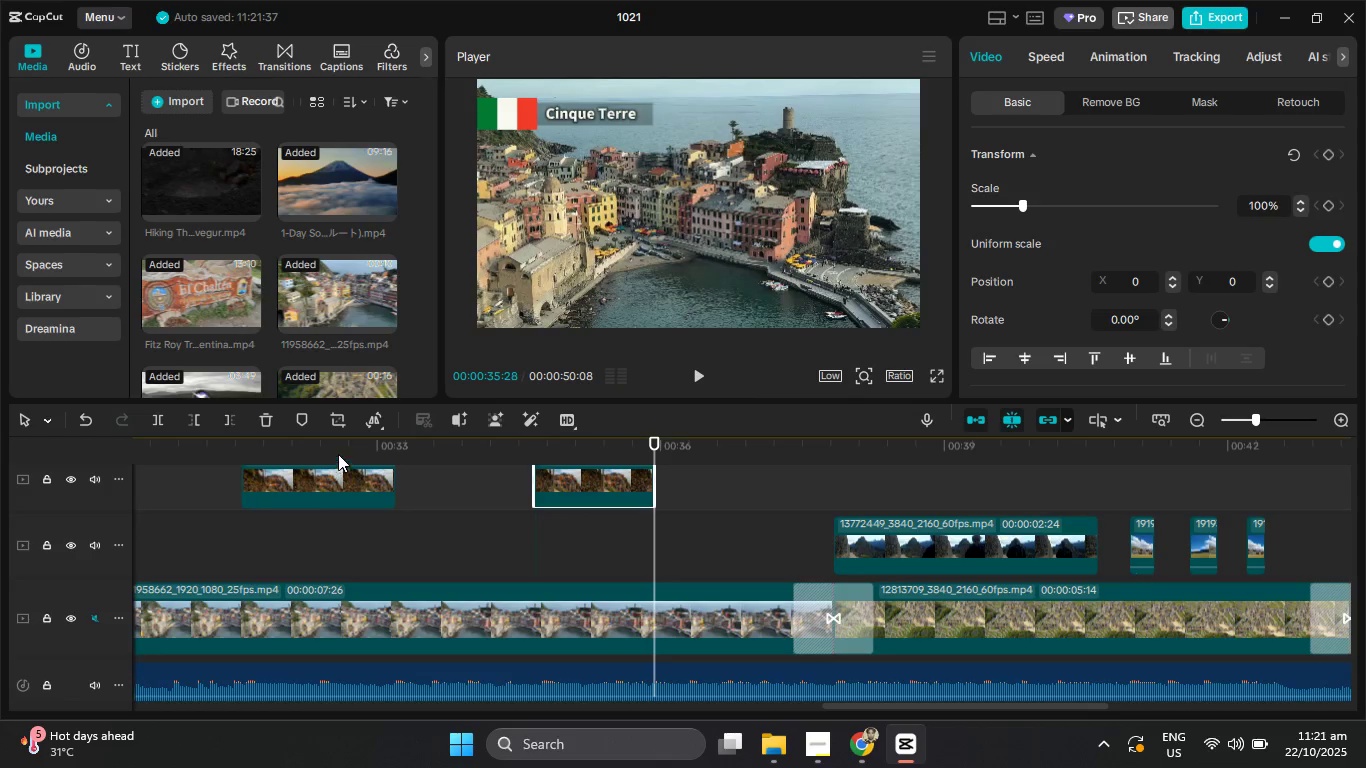 
left_click_drag(start_coordinate=[338, 443], to_coordinate=[332, 451])
 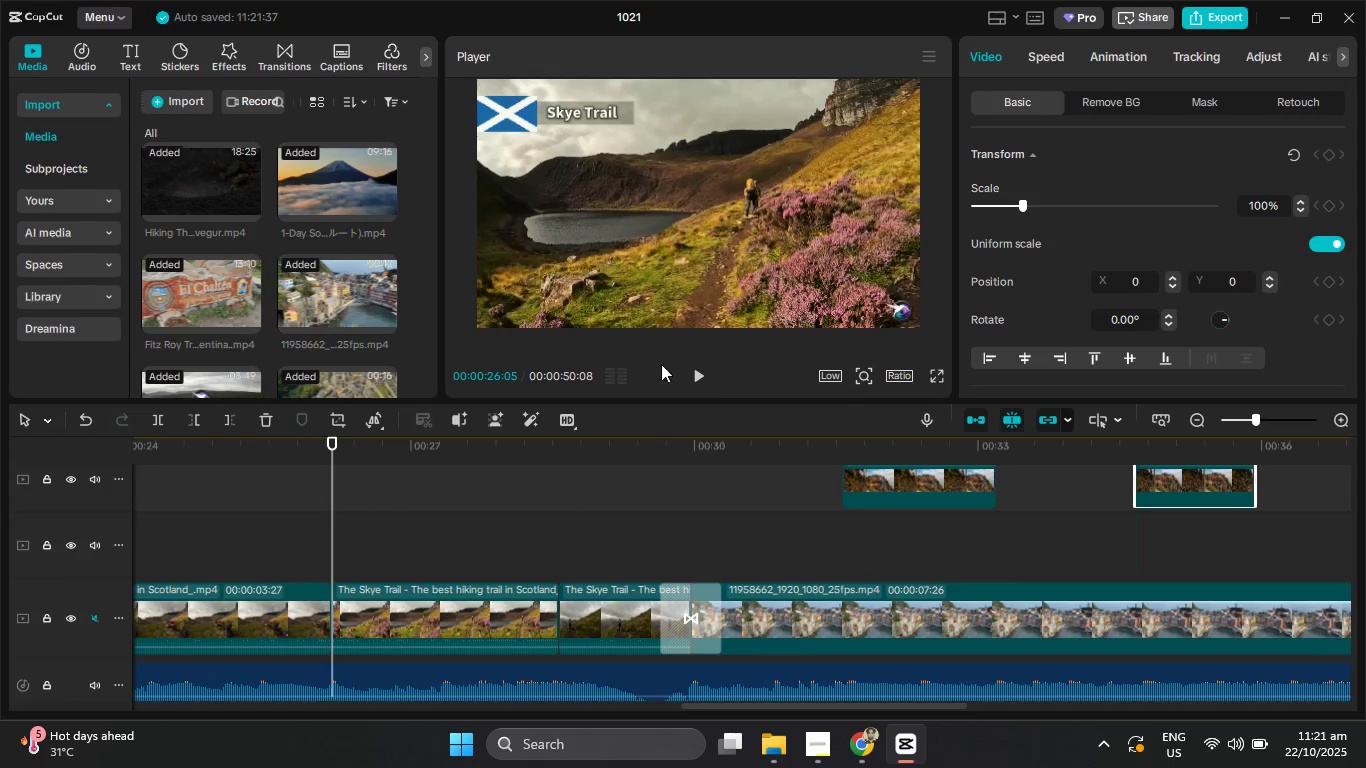 
left_click([707, 381])
 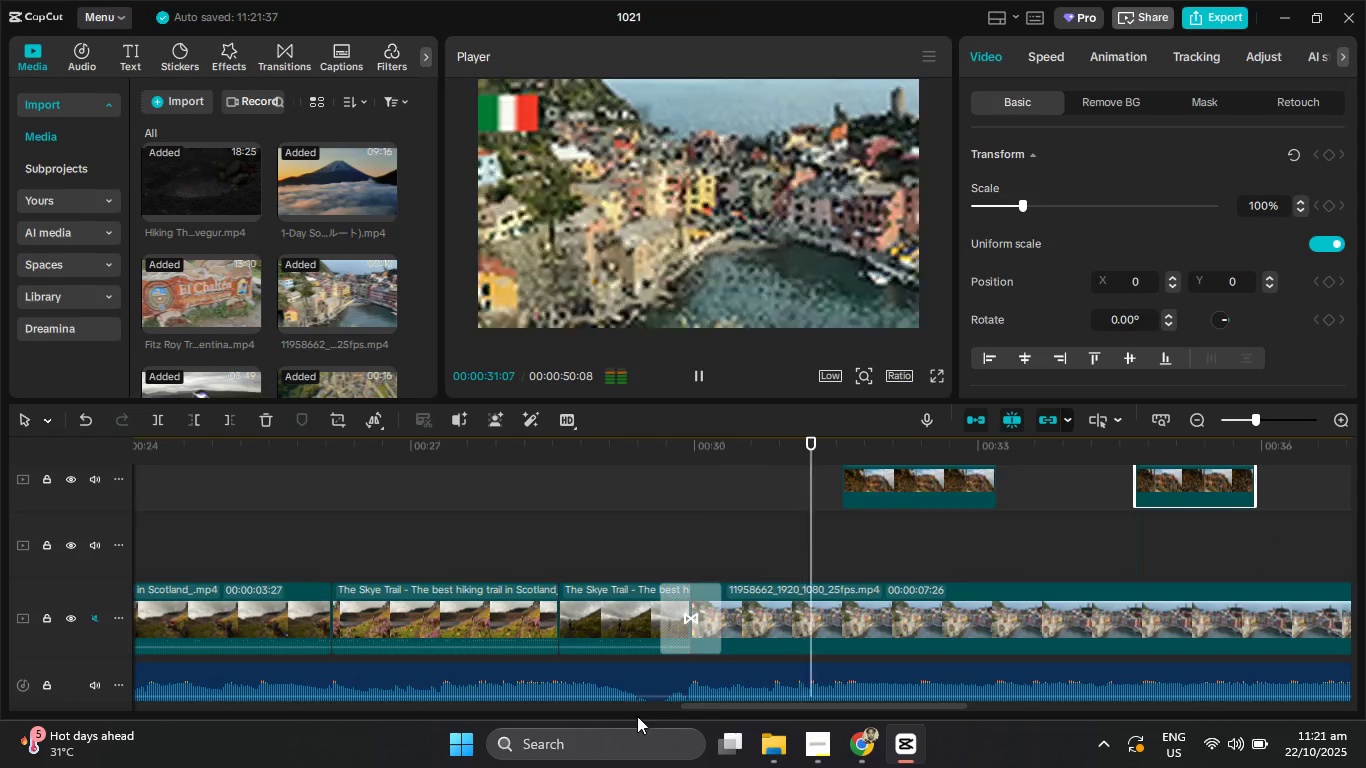 
wait(6.84)
 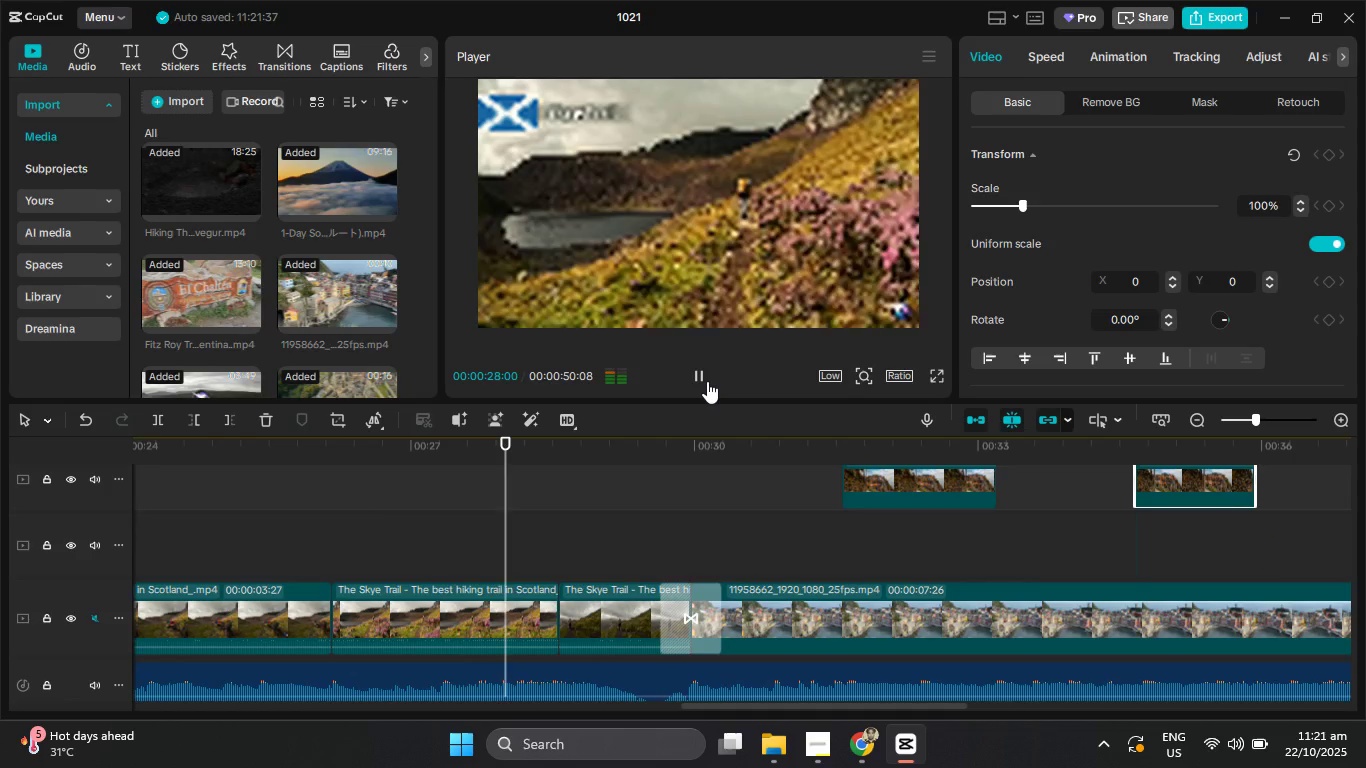 
left_click_drag(start_coordinate=[719, 708], to_coordinate=[1028, 734])
 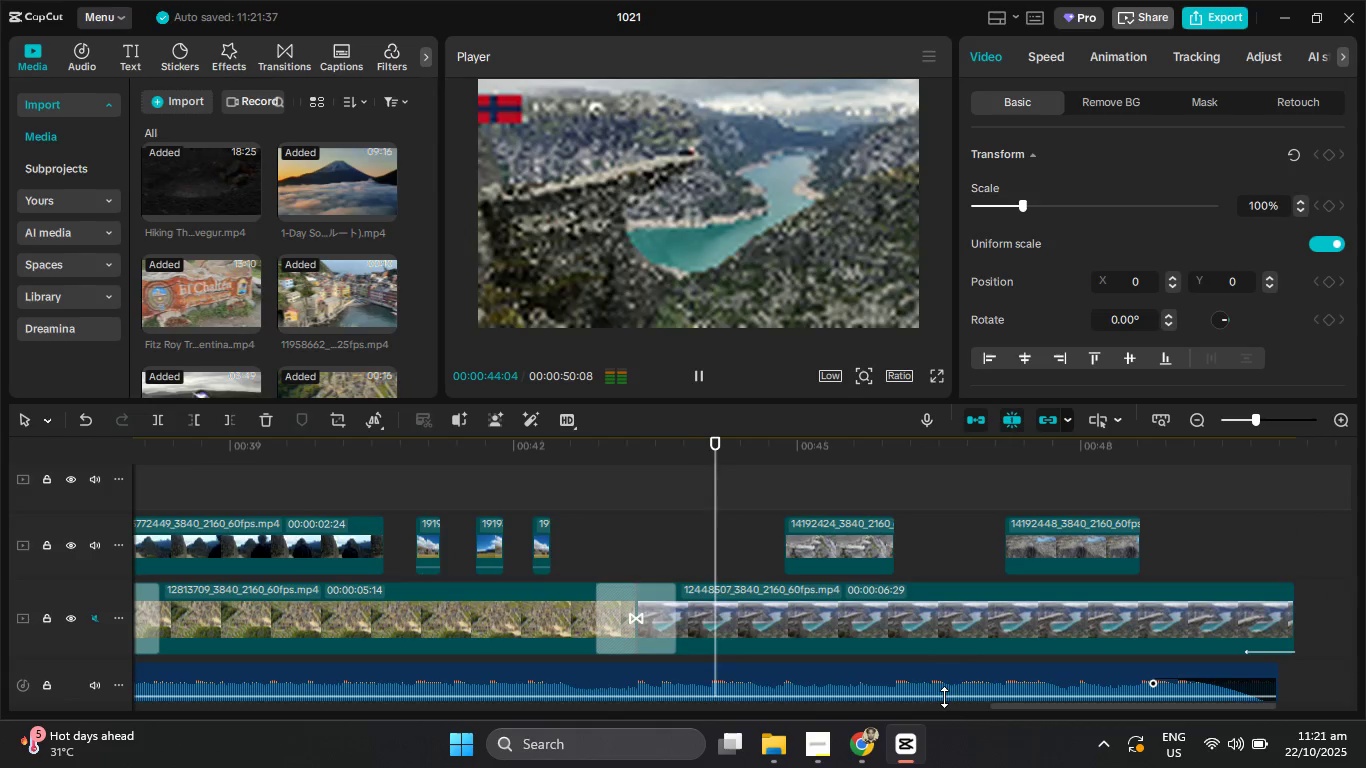 
left_click_drag(start_coordinate=[1016, 709], to_coordinate=[1092, 701])
 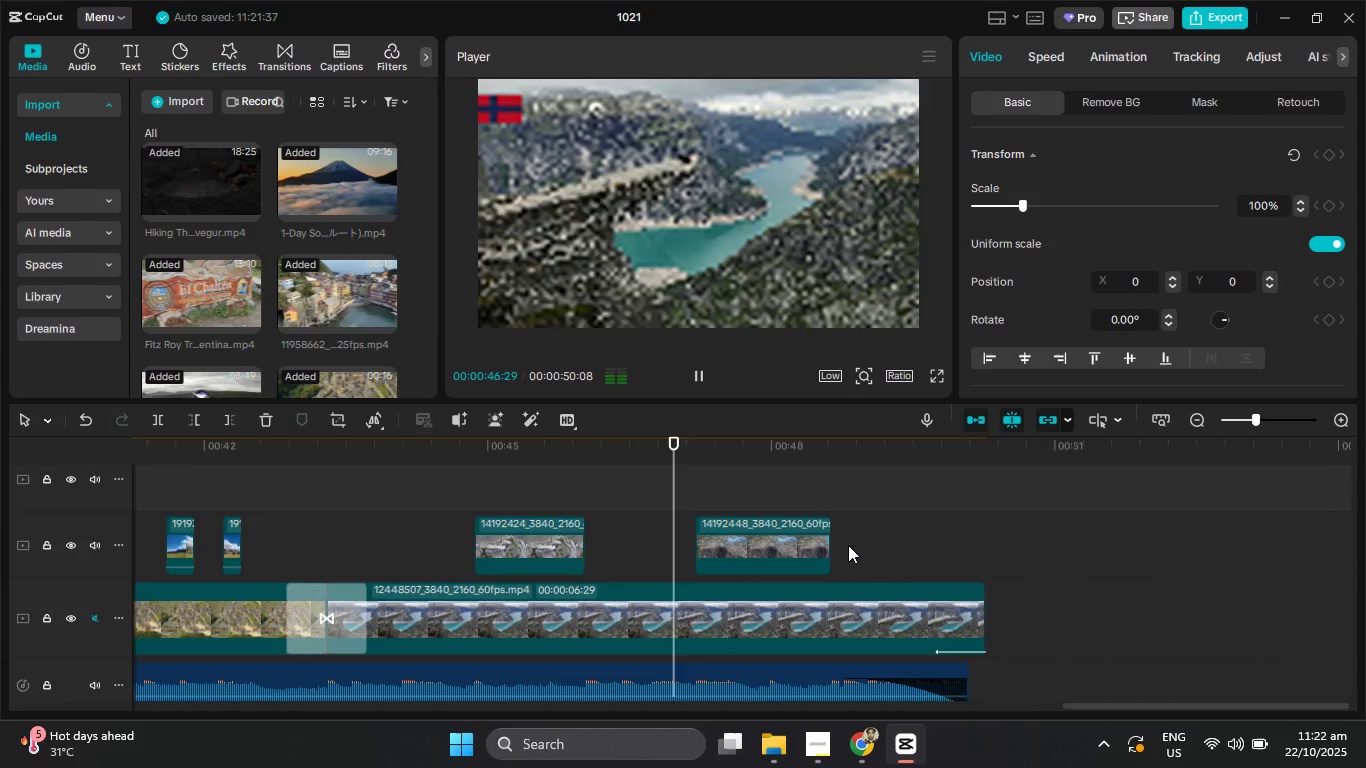 
scroll: coordinate [903, 583], scroll_direction: up, amount: 4.0
 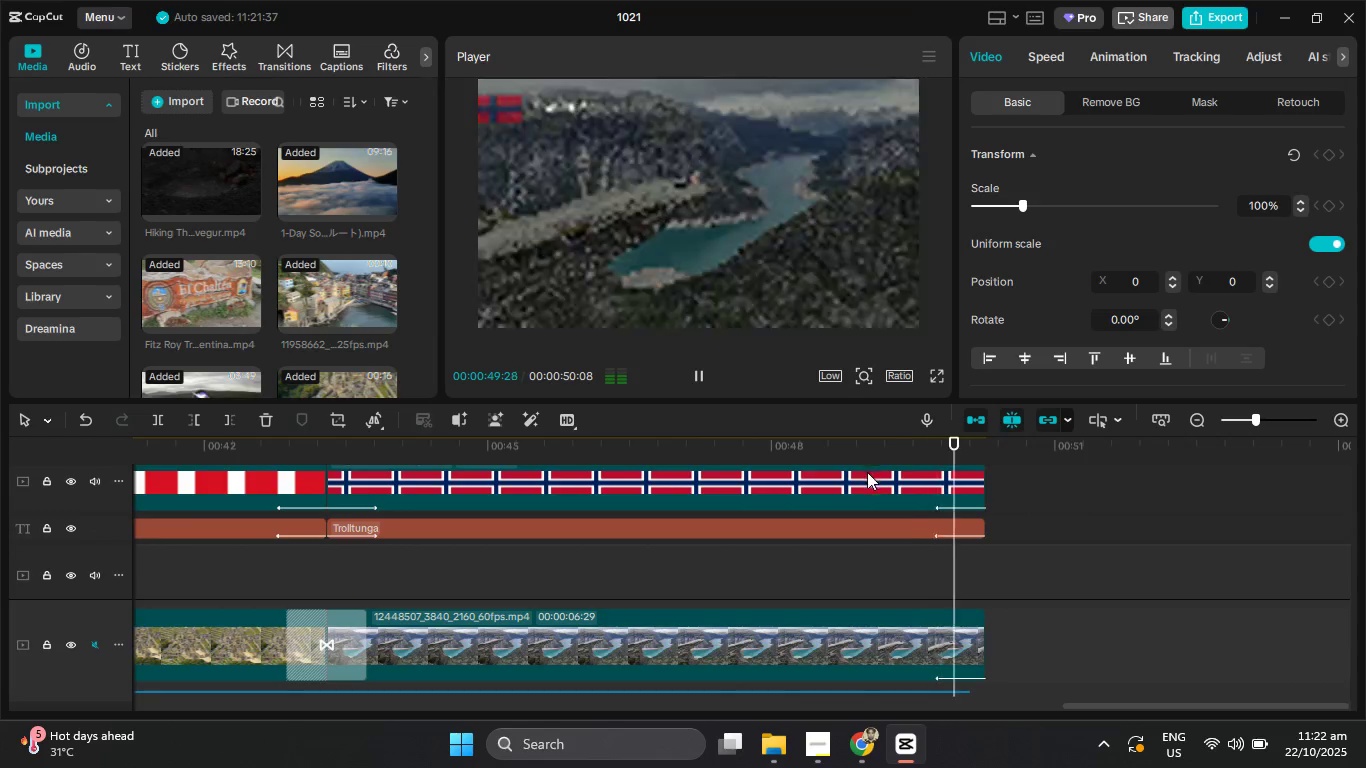 
left_click([701, 381])
 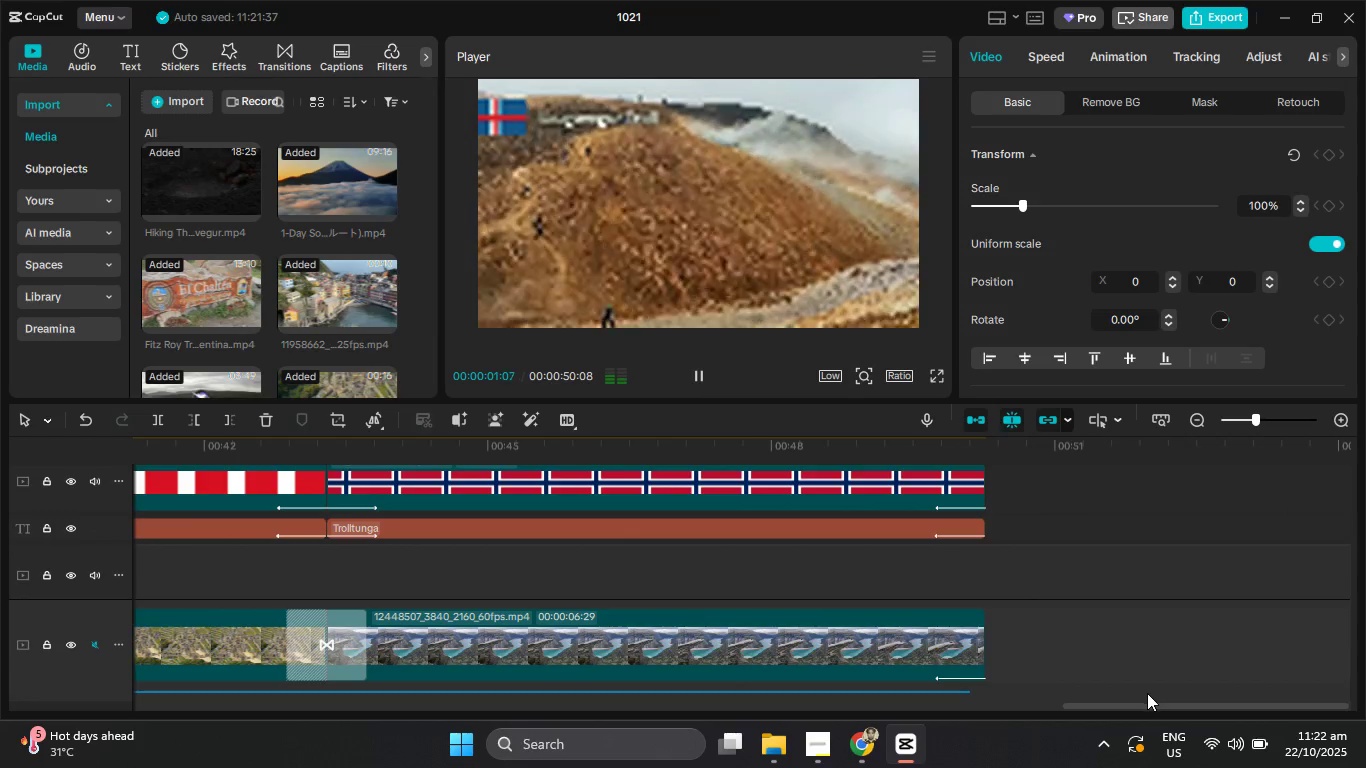 
left_click_drag(start_coordinate=[1146, 703], to_coordinate=[173, 729])
 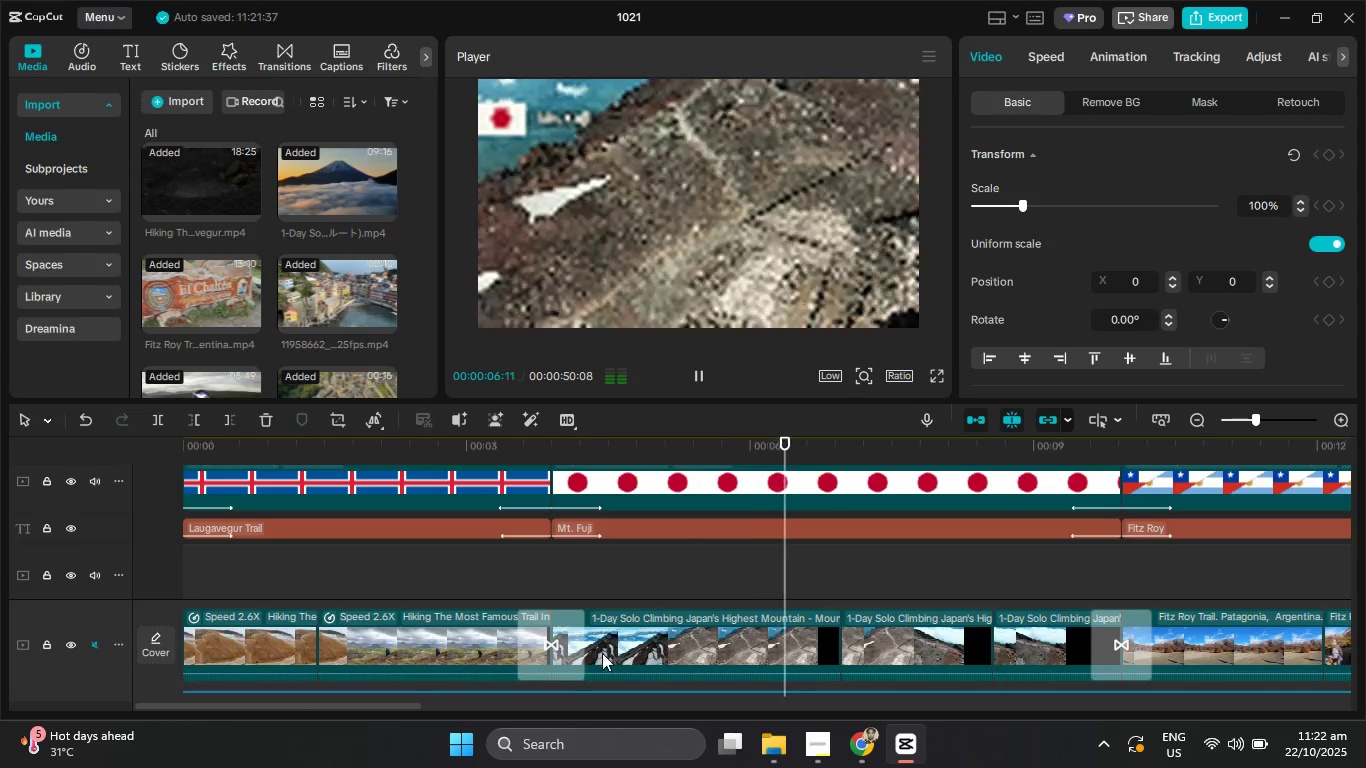 
left_click_drag(start_coordinate=[402, 705], to_coordinate=[598, 709])
 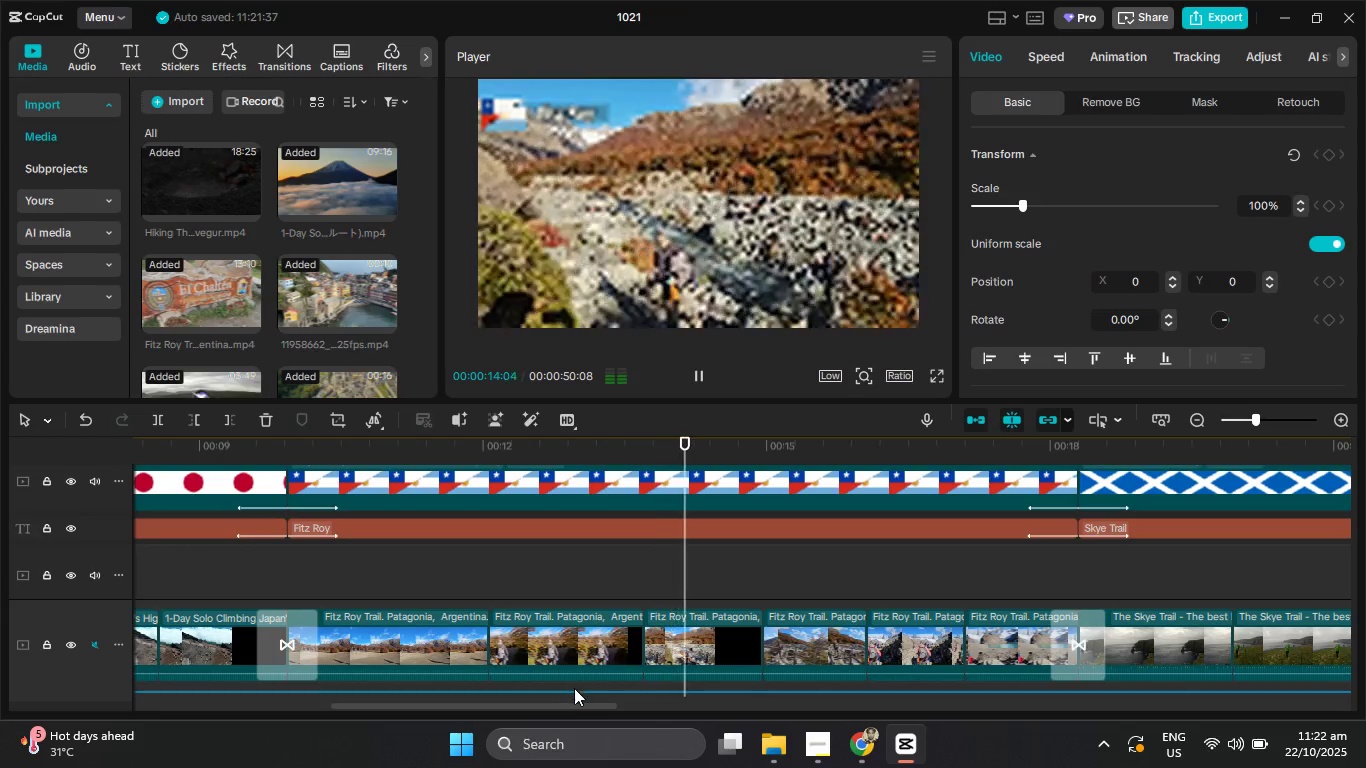 
left_click_drag(start_coordinate=[566, 703], to_coordinate=[618, 706])
 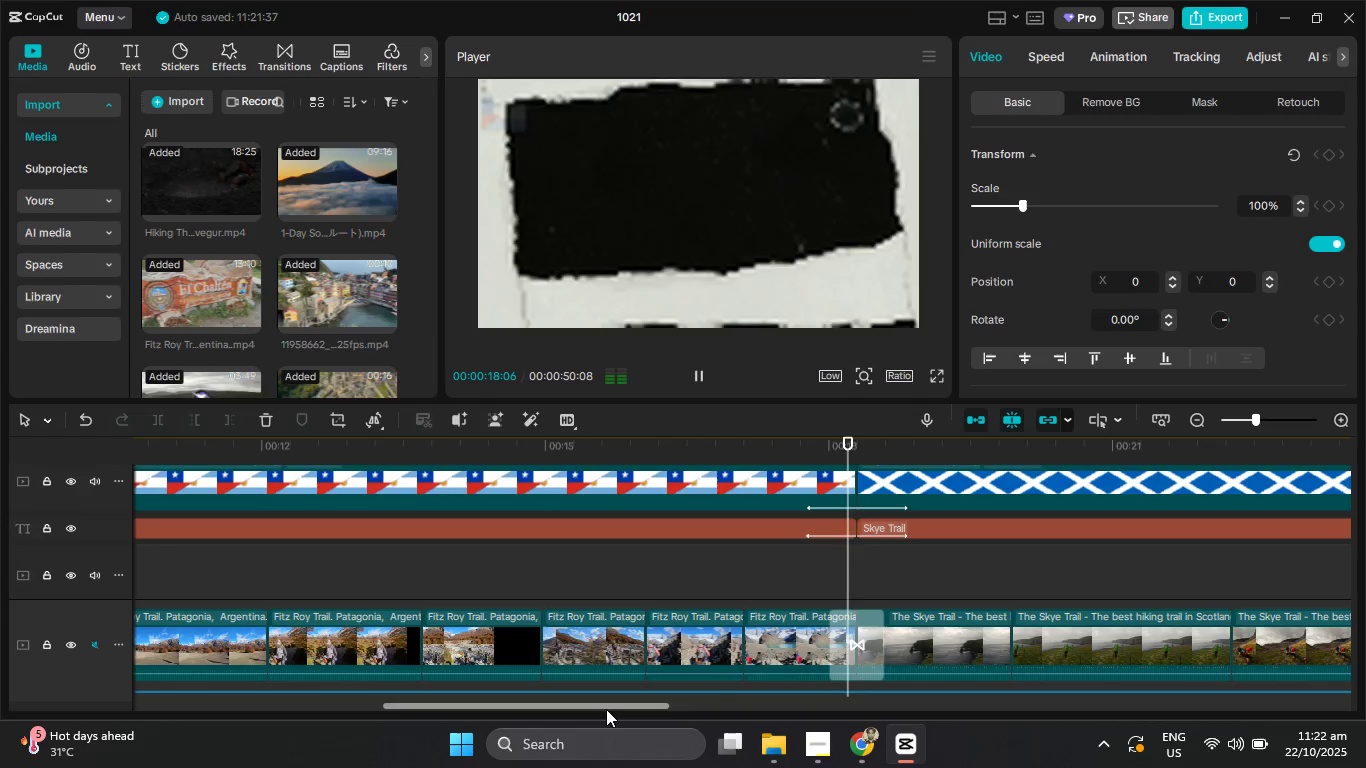 
left_click_drag(start_coordinate=[606, 709], to_coordinate=[1086, 702])
 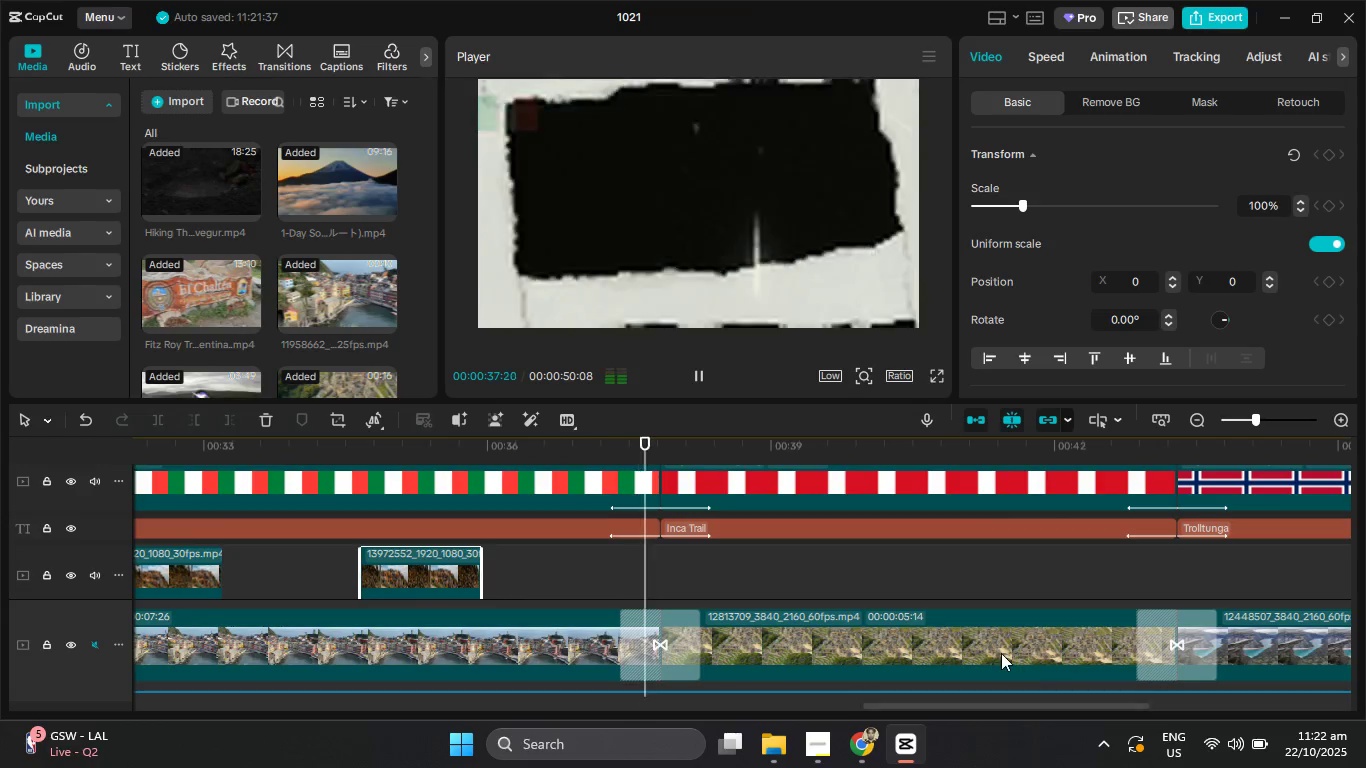 
scroll: coordinate [950, 627], scroll_direction: down, amount: 9.0
 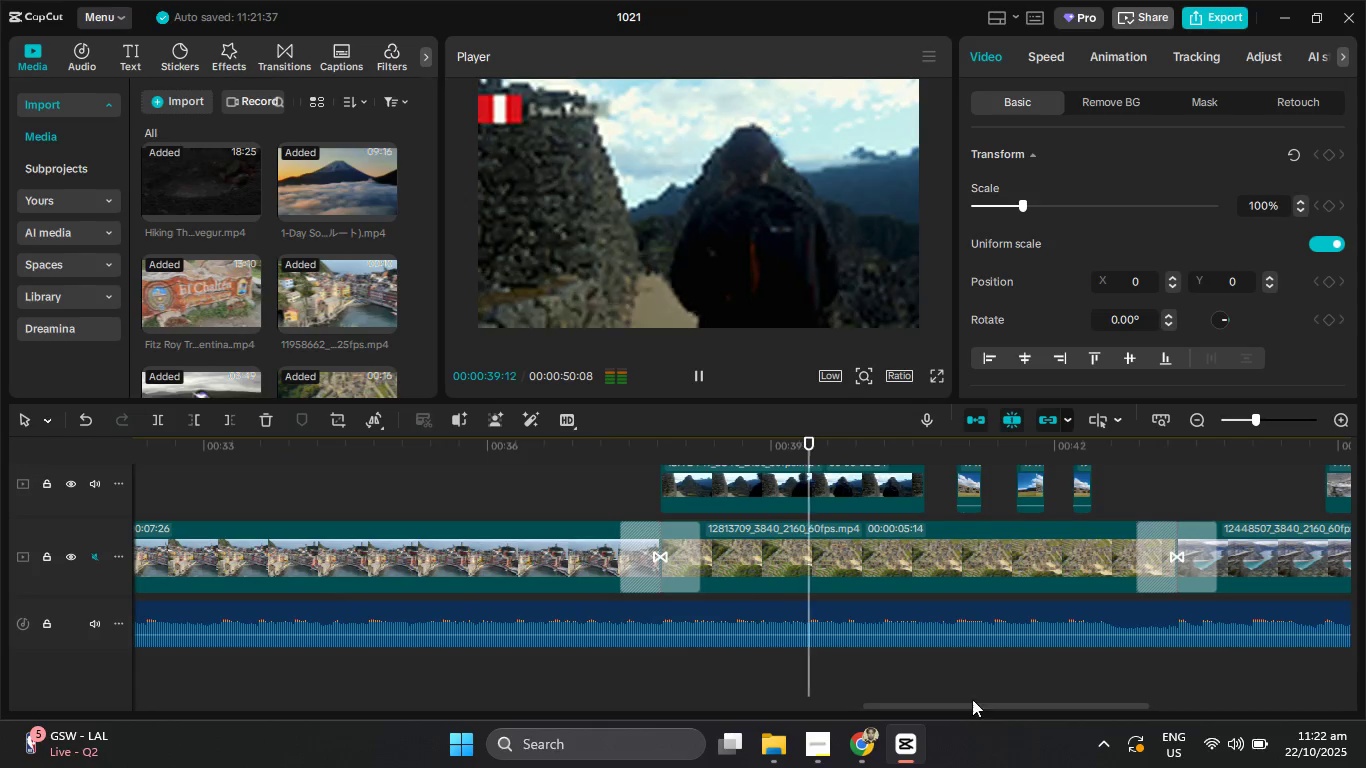 
left_click_drag(start_coordinate=[972, 708], to_coordinate=[935, 701])
 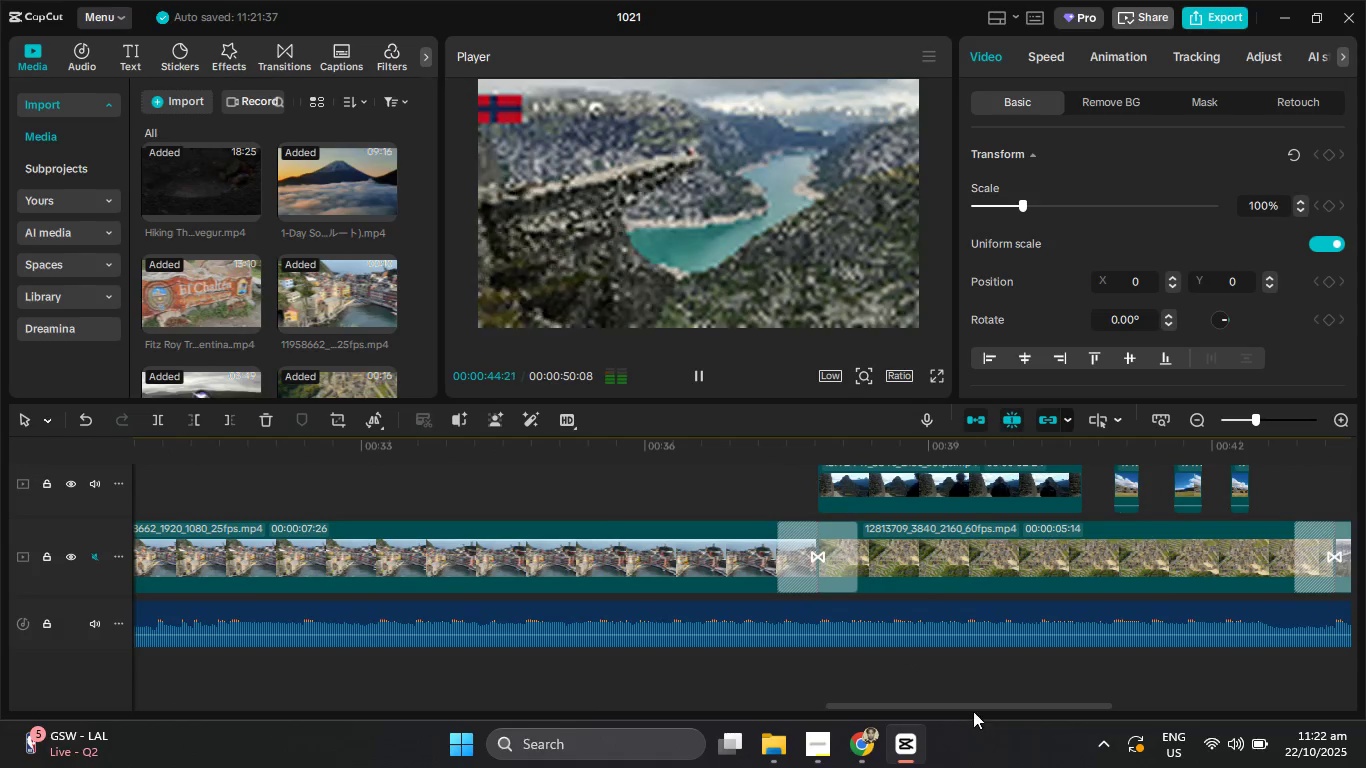 
left_click_drag(start_coordinate=[972, 702], to_coordinate=[1165, 685])
 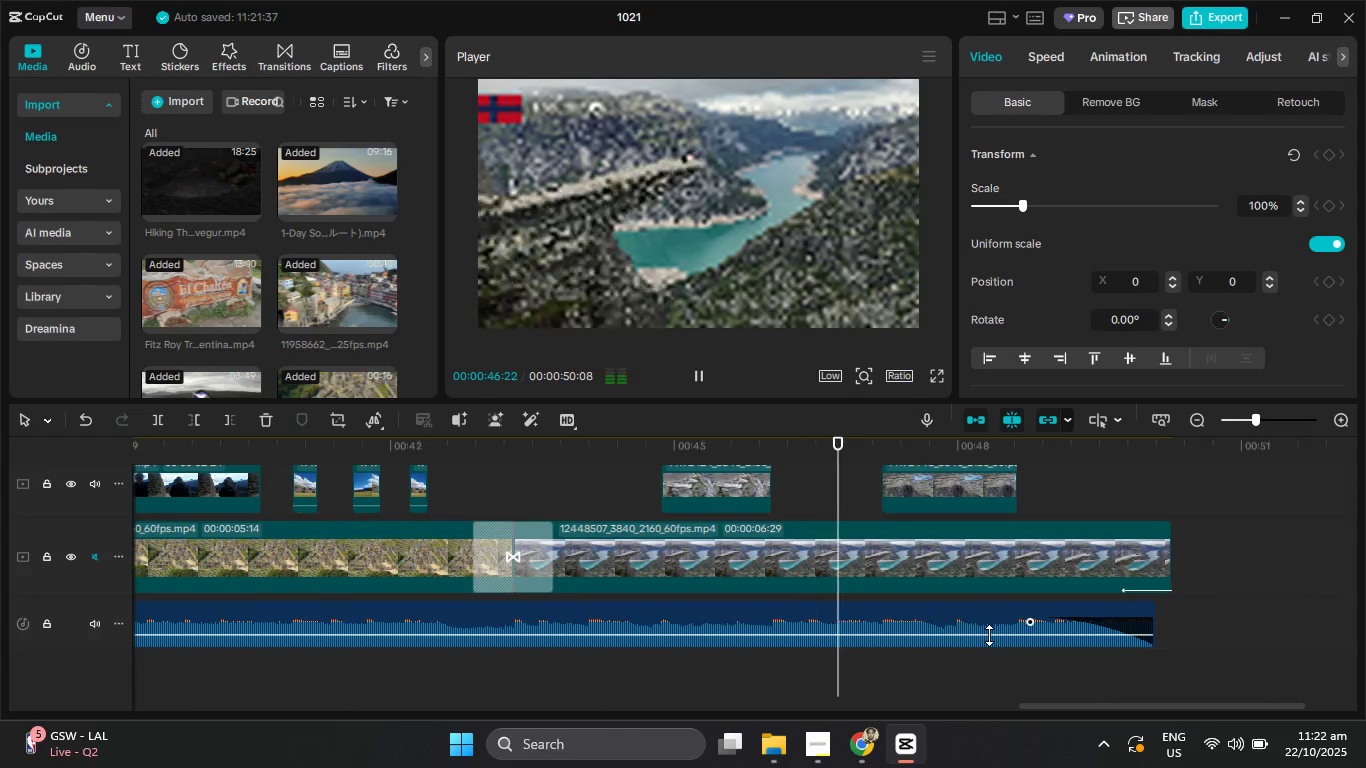 
scroll: coordinate [1072, 634], scroll_direction: up, amount: 7.0
 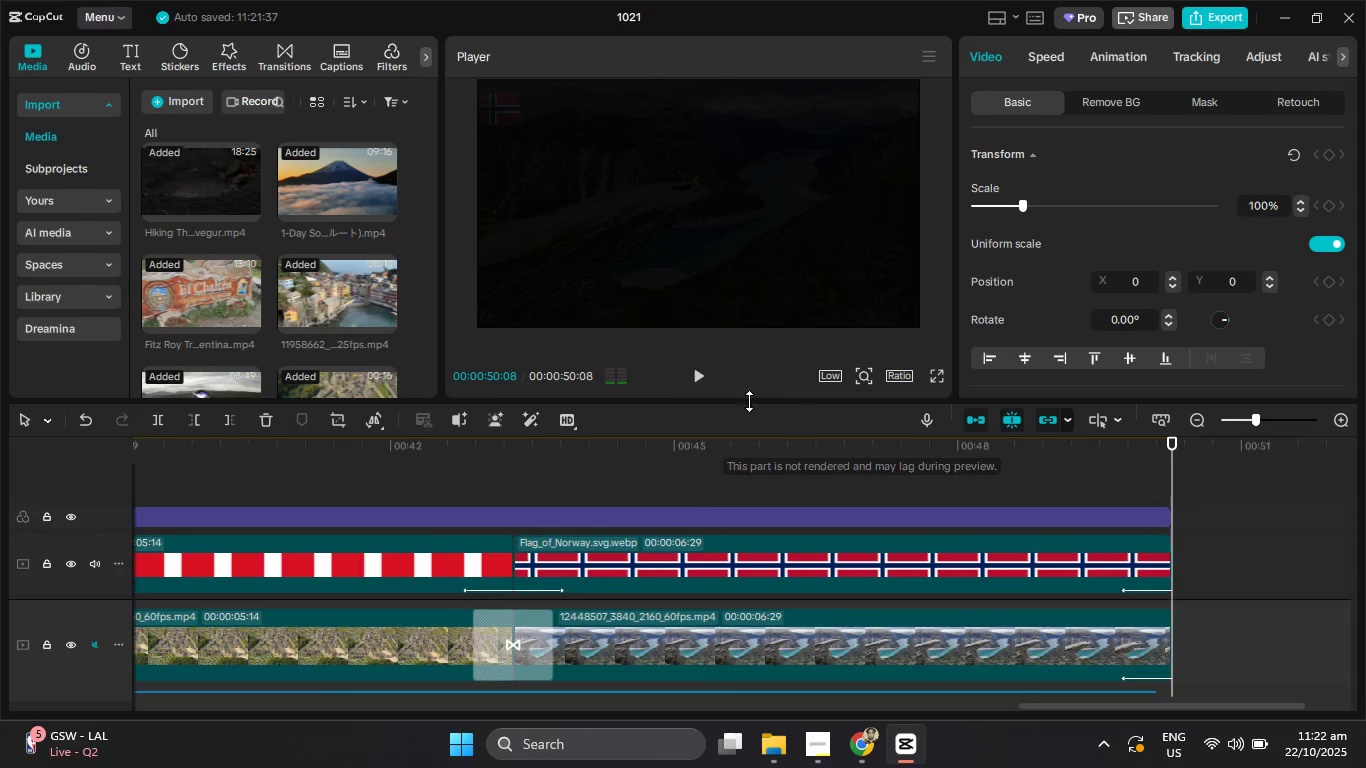 
left_click([690, 376])
 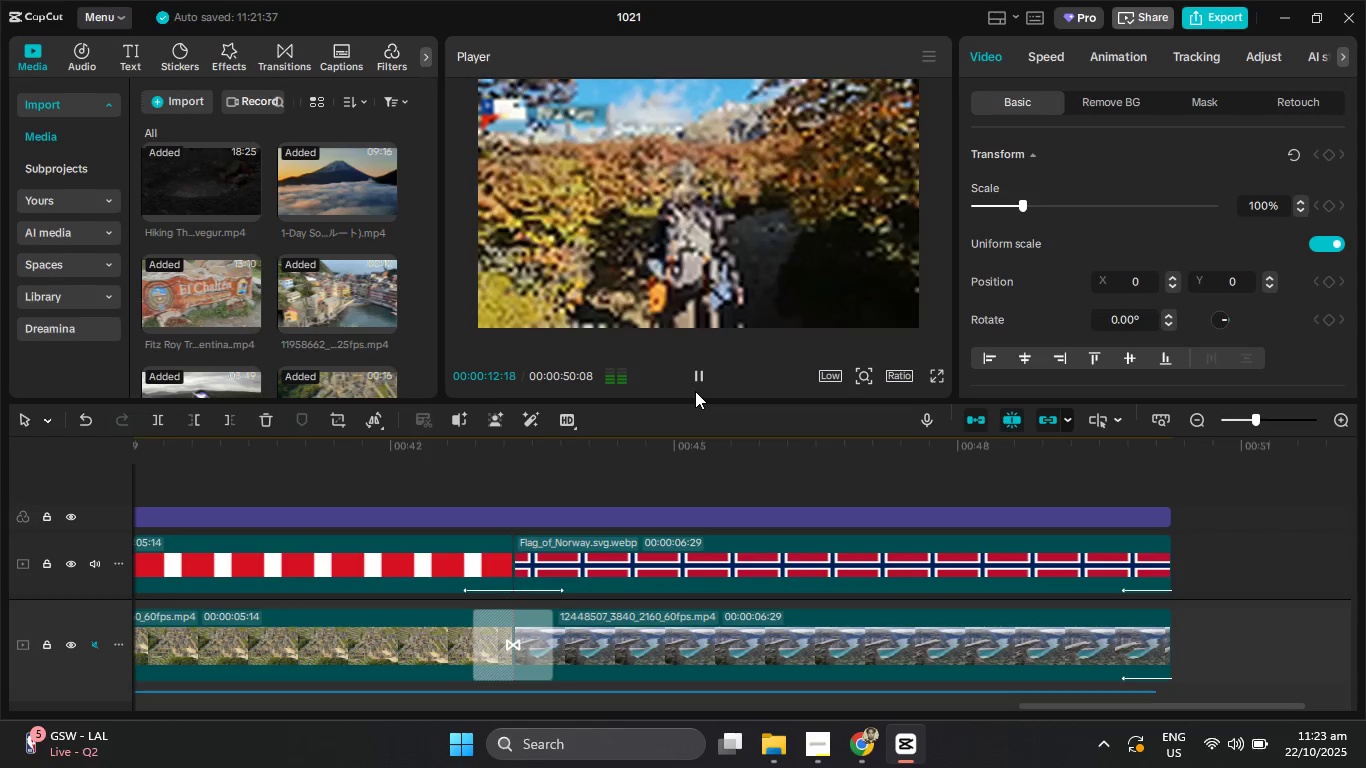 
wait(17.92)
 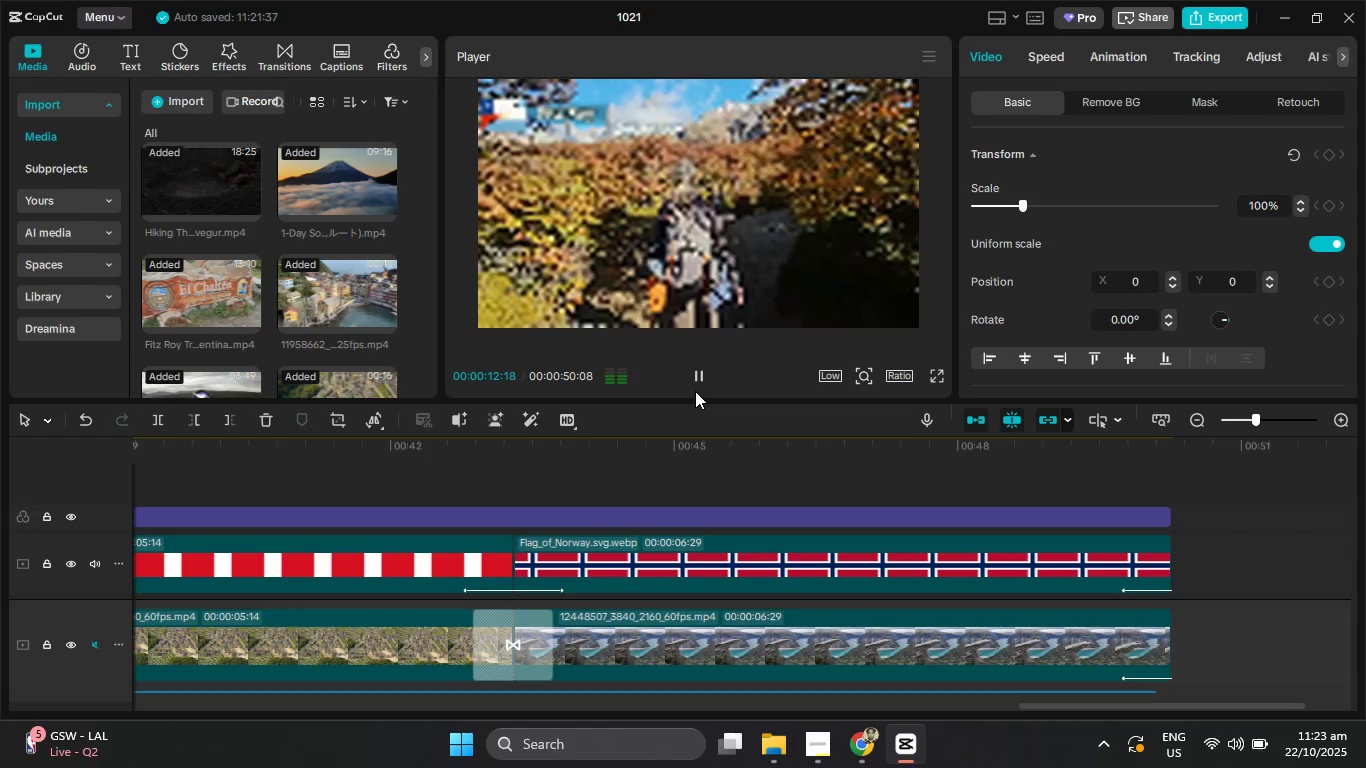 
left_click([697, 383])
 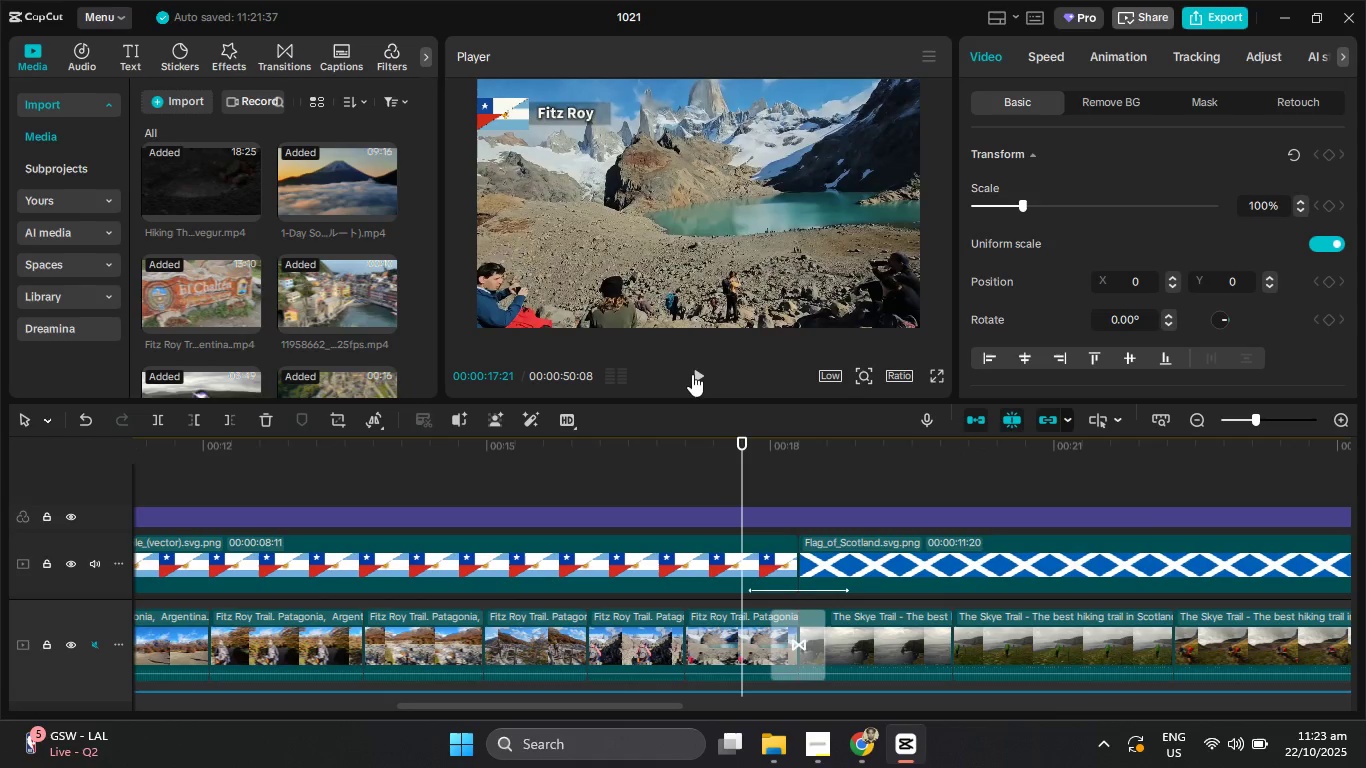 
left_click([691, 373])
 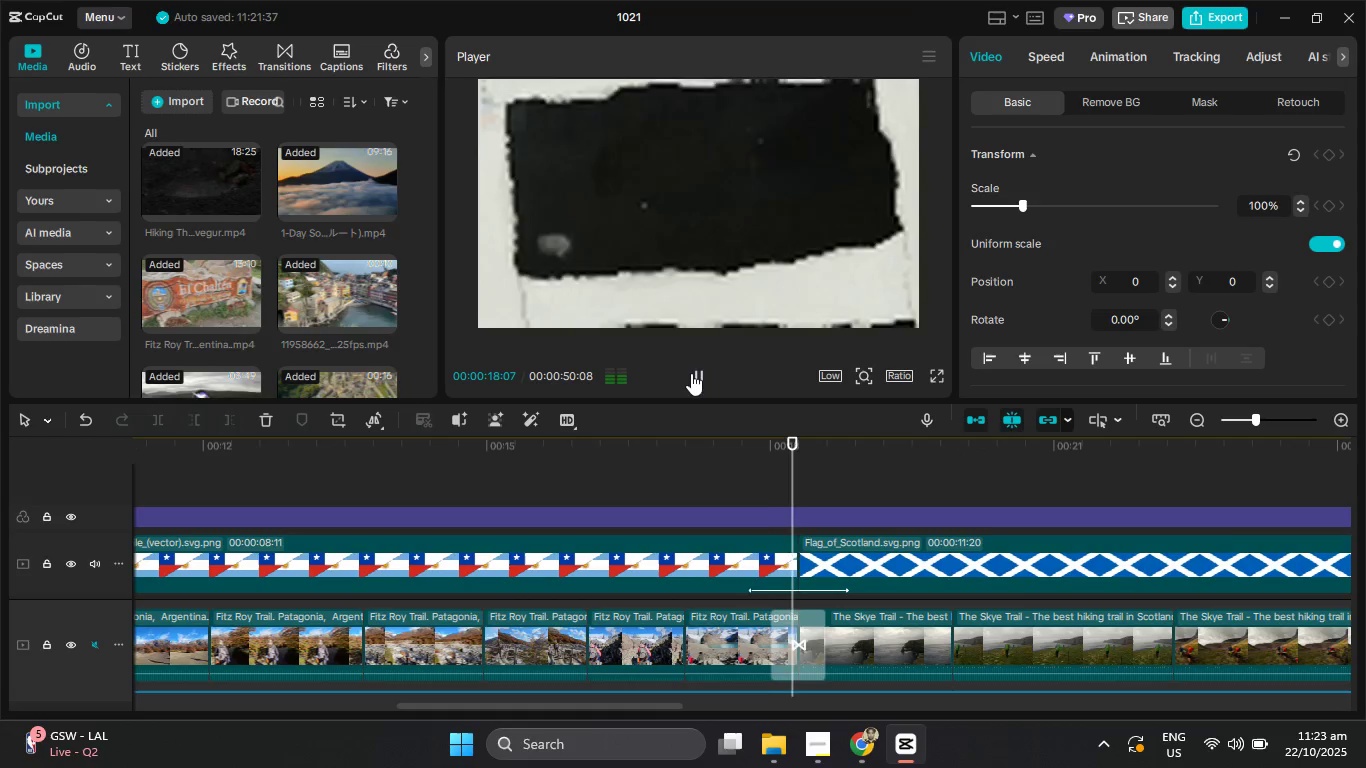 
left_click([691, 373])
 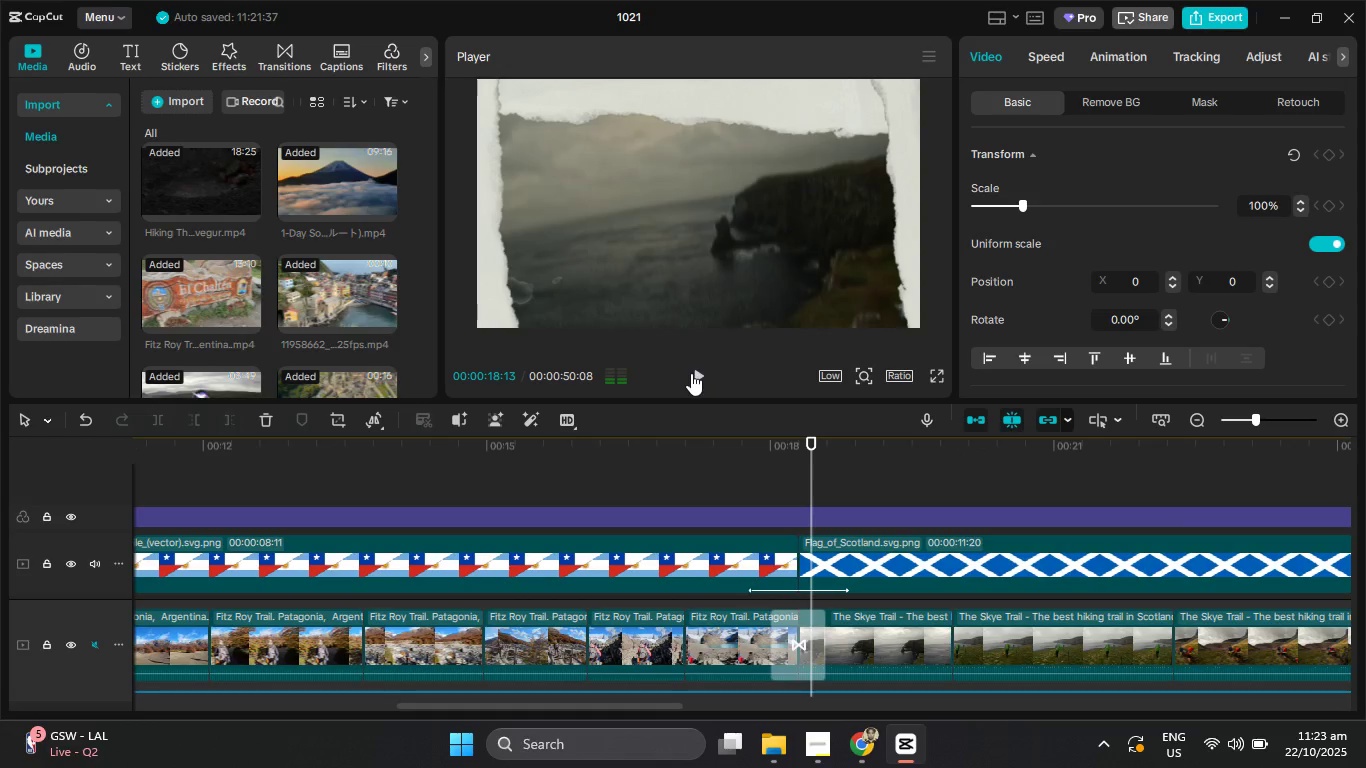 
left_click([691, 373])
 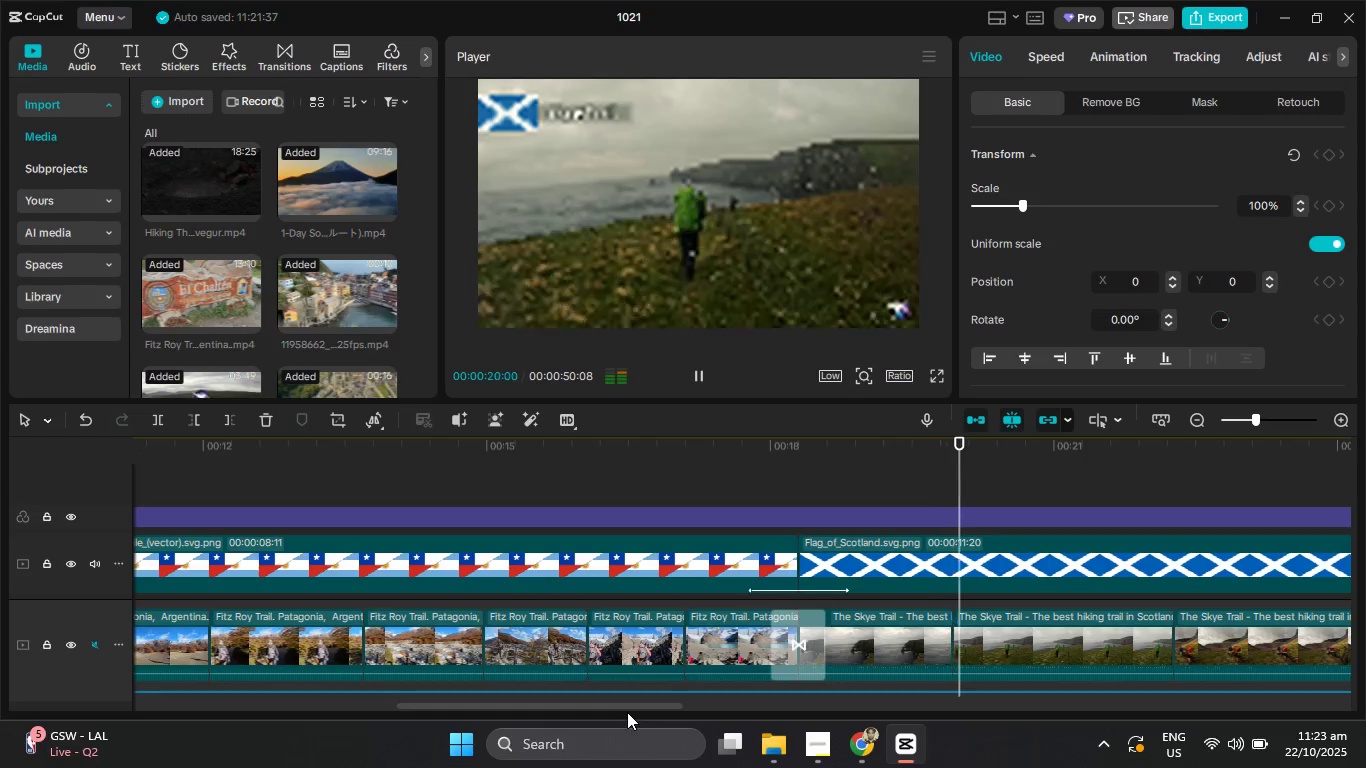 
left_click_drag(start_coordinate=[627, 706], to_coordinate=[910, 712])
 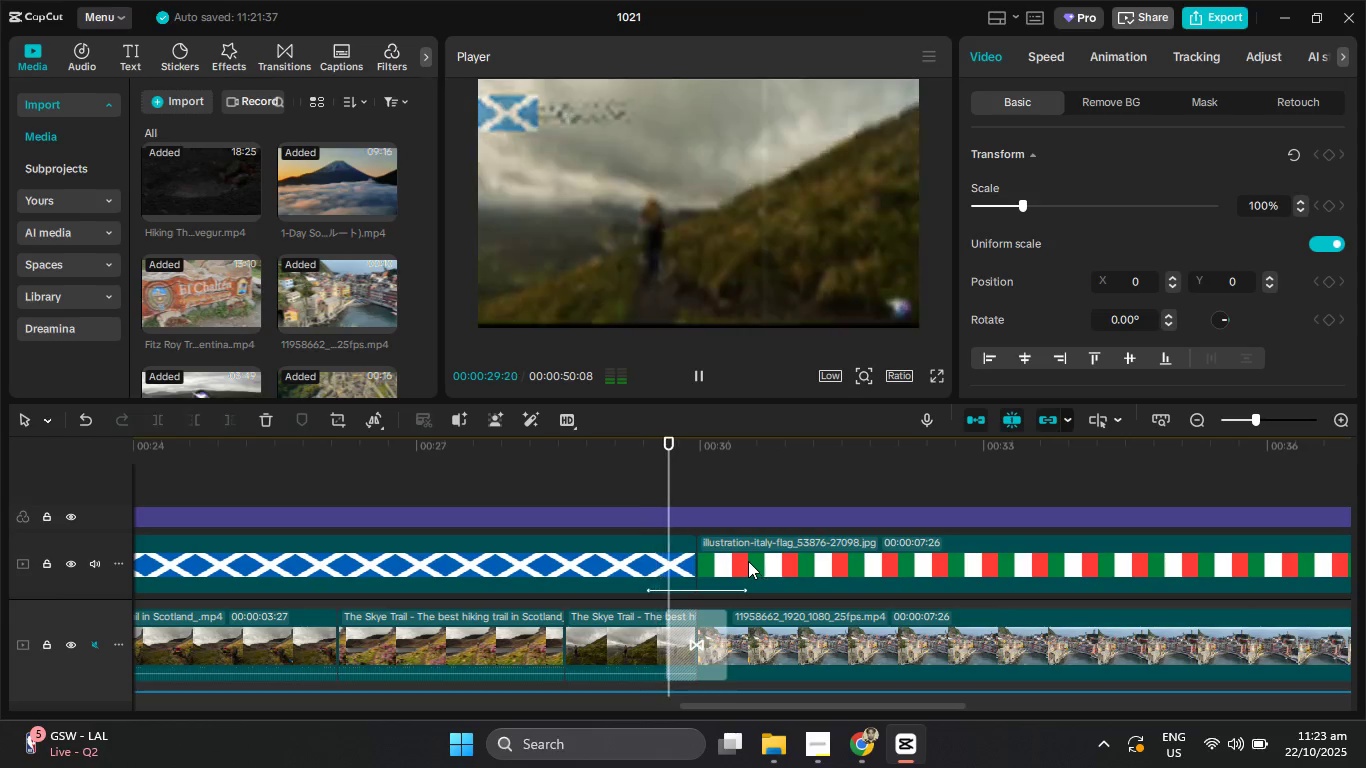 
hold_key(key=ControlLeft, duration=1.52)
scroll: coordinate [743, 566], scroll_direction: down, amount: 30.0
 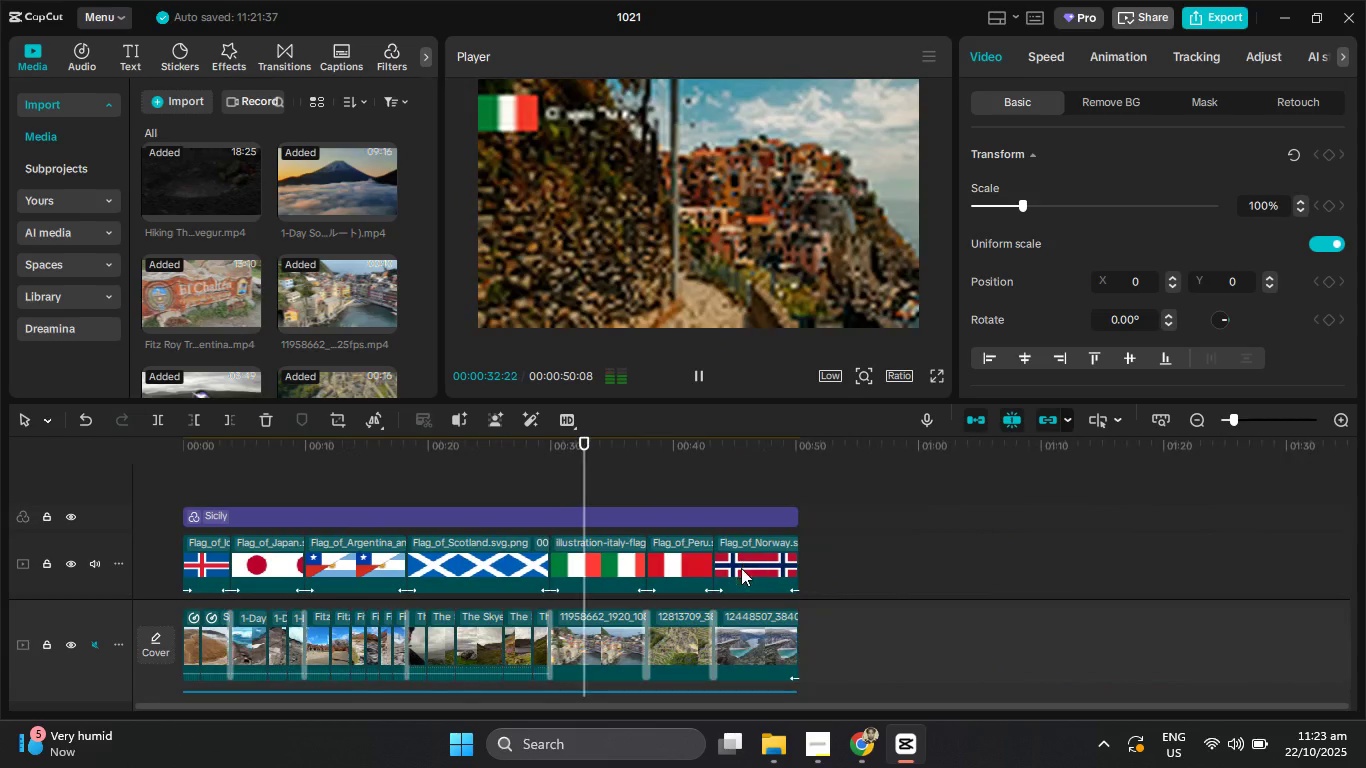 
hold_key(key=ControlLeft, duration=1.5)
 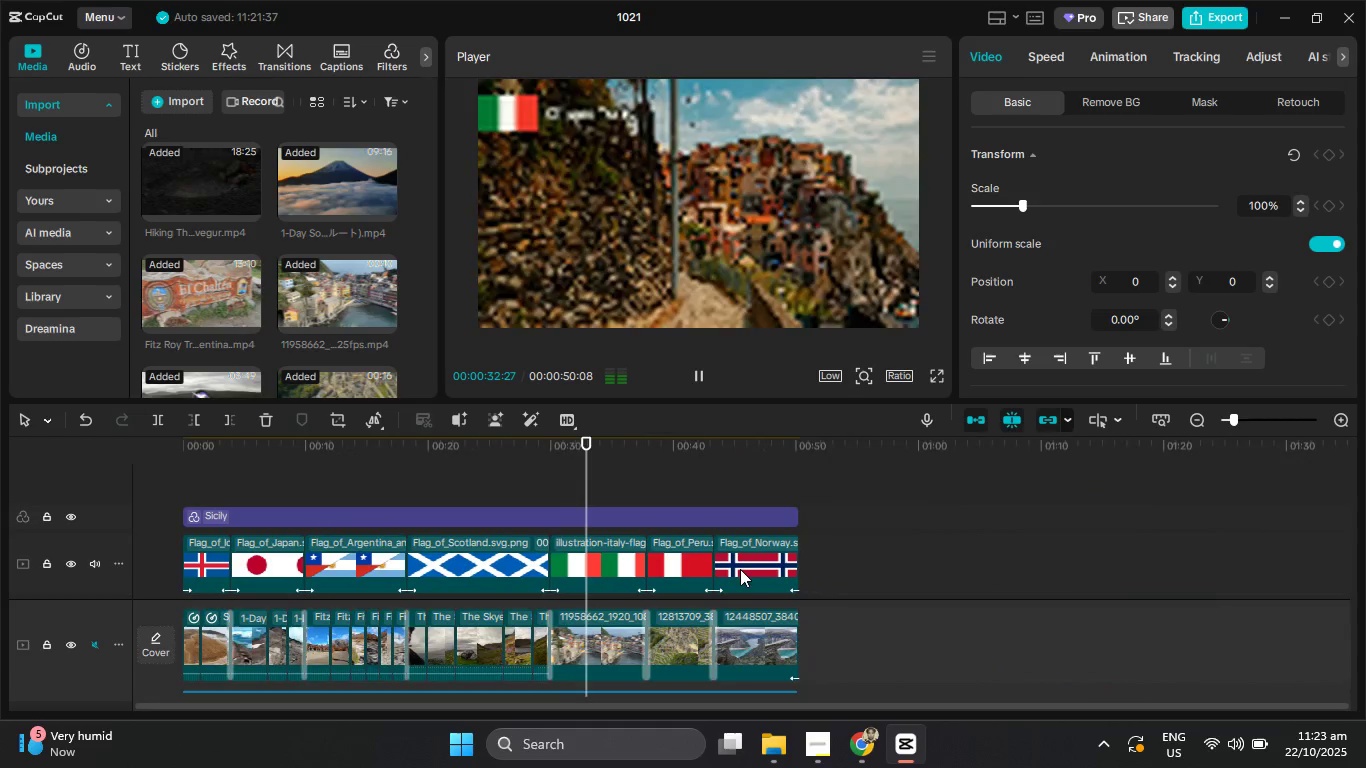 
key(Control+ControlLeft)
 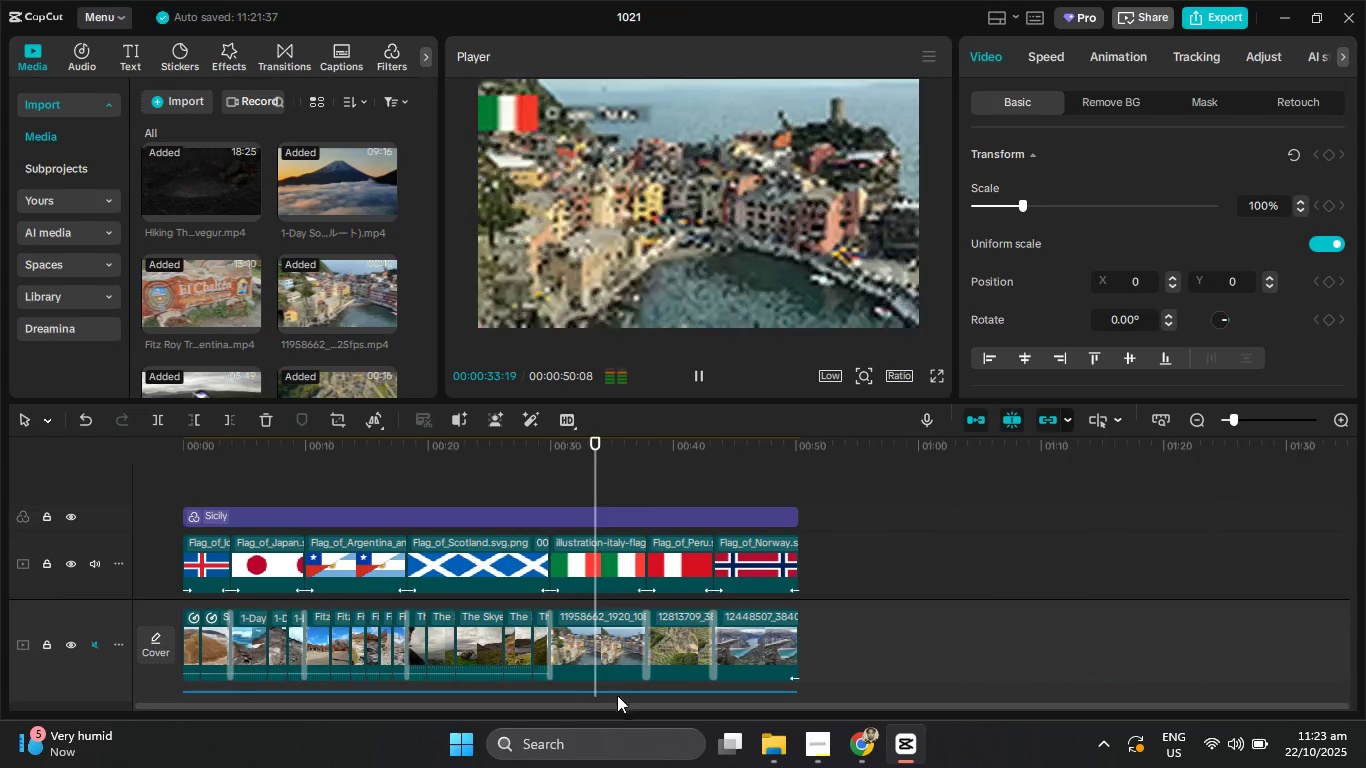 
hold_key(key=ControlLeft, duration=1.1)
scroll: coordinate [330, 627], scroll_direction: up, amount: 6.0
 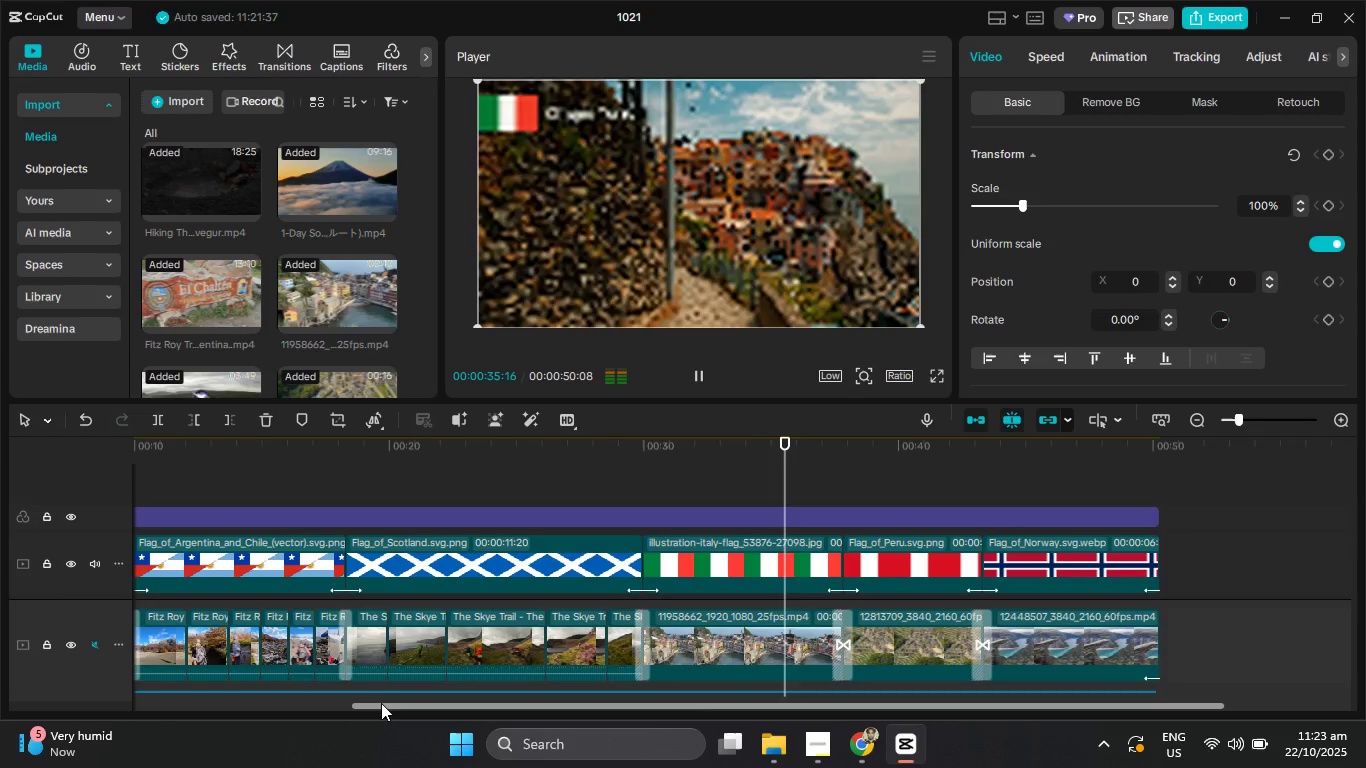 
left_click_drag(start_coordinate=[382, 703], to_coordinate=[136, 685])
 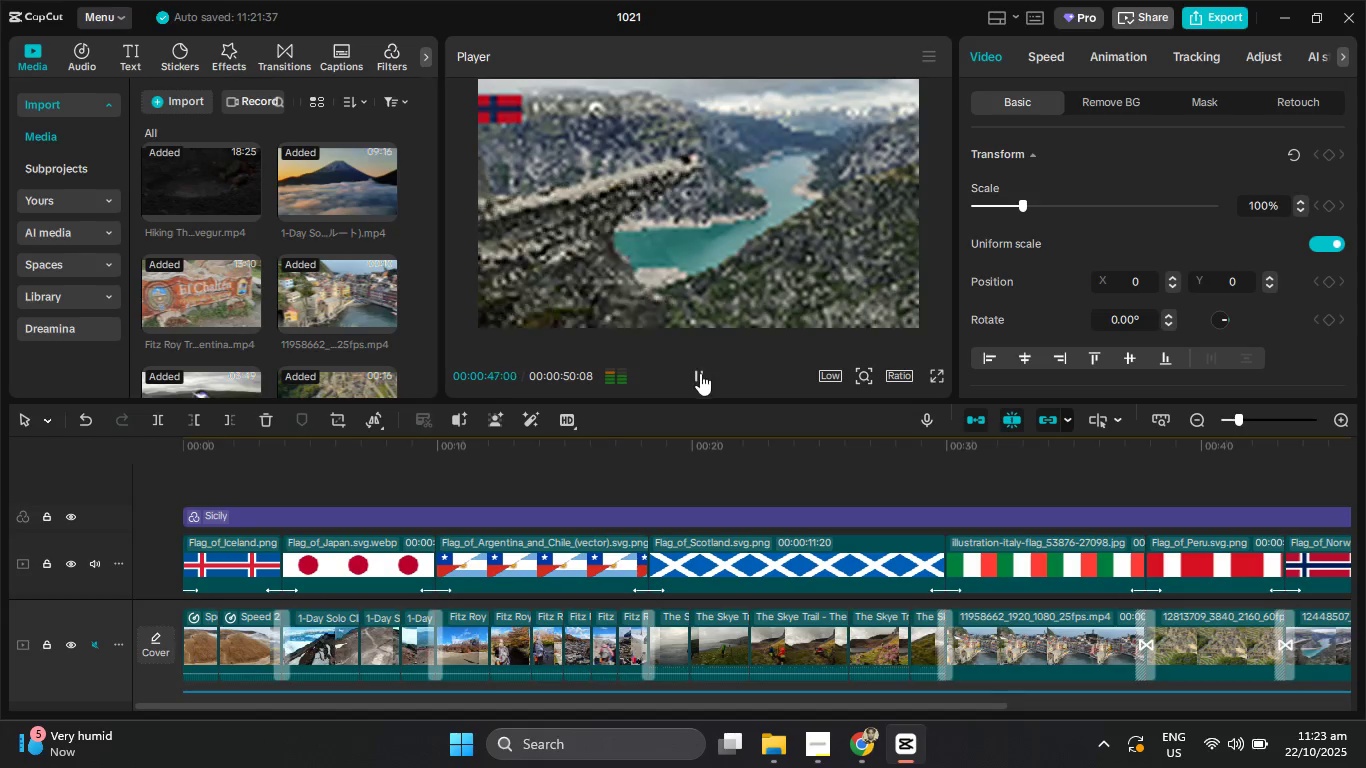 
wait(15.09)
 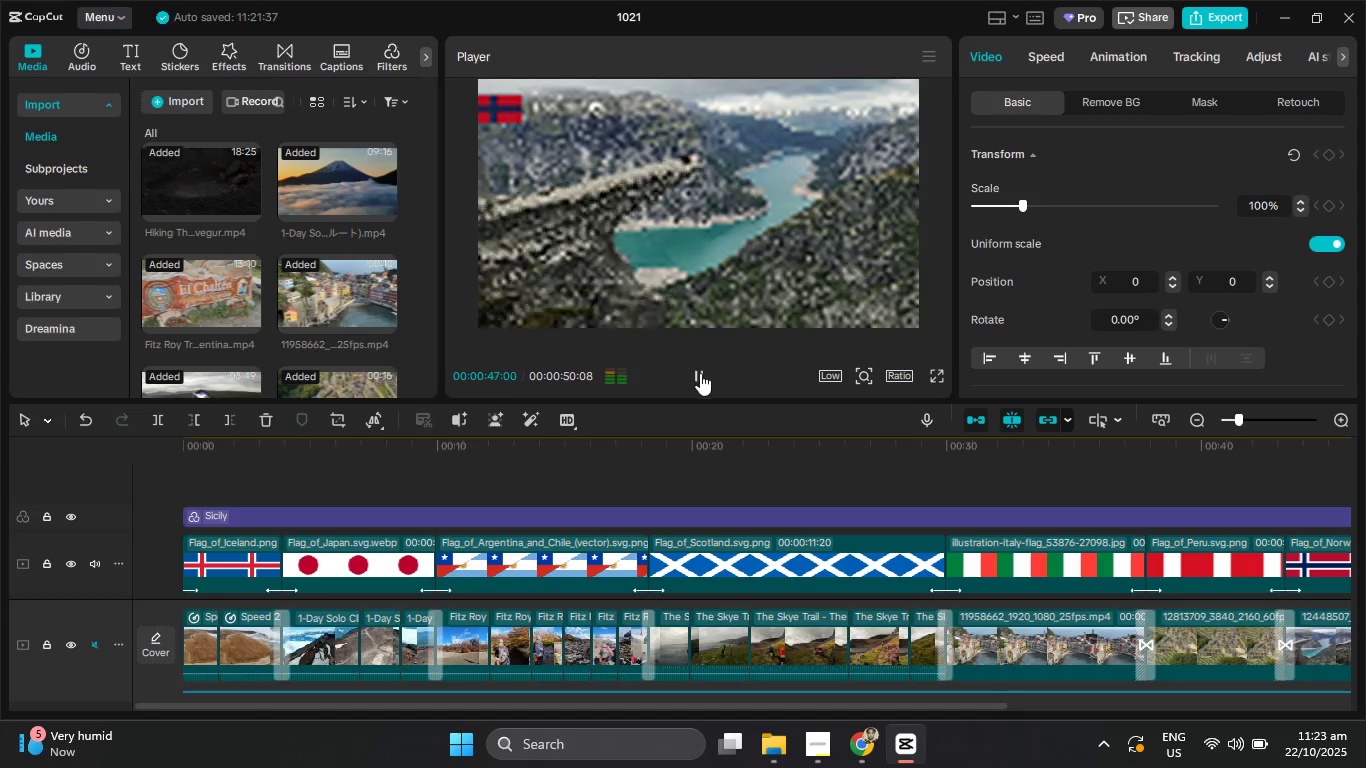 
left_click([847, 764])
 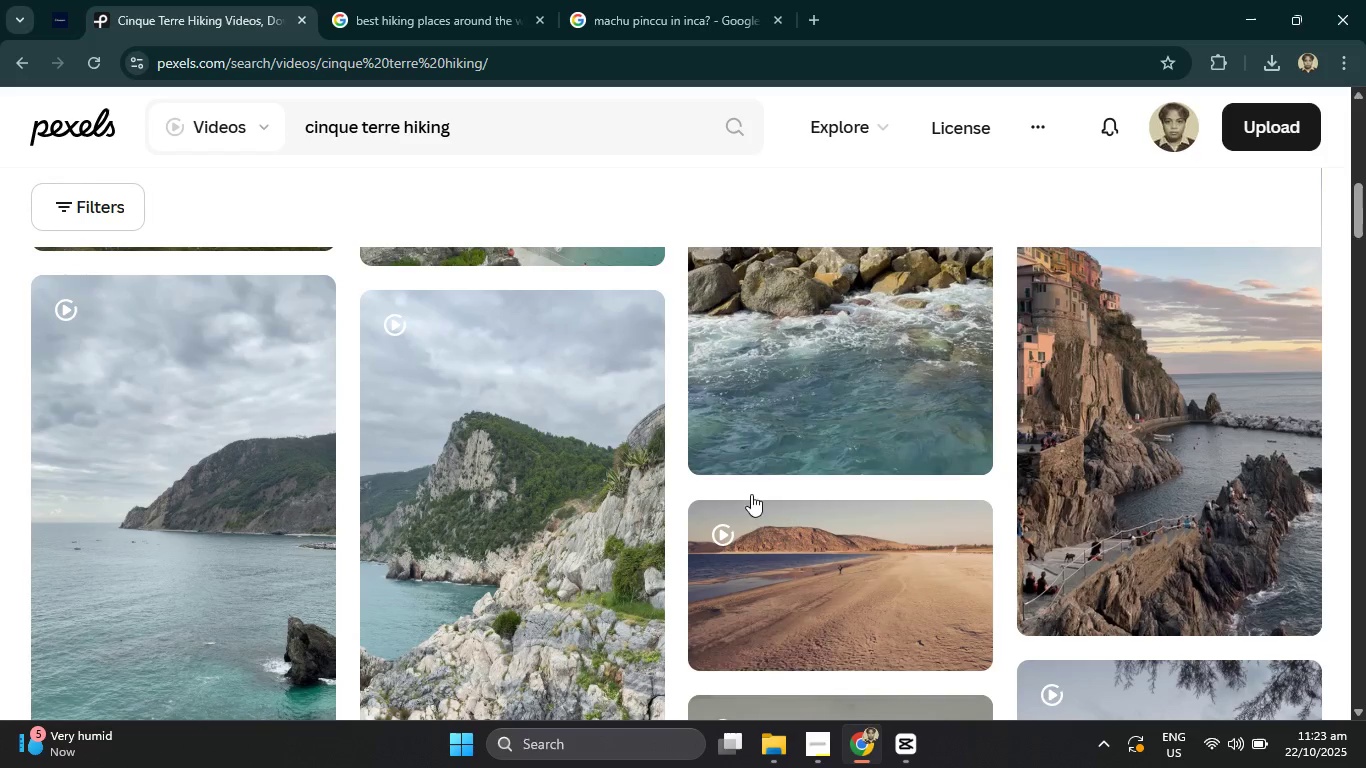 
scroll: coordinate [704, 447], scroll_direction: down, amount: 4.0
 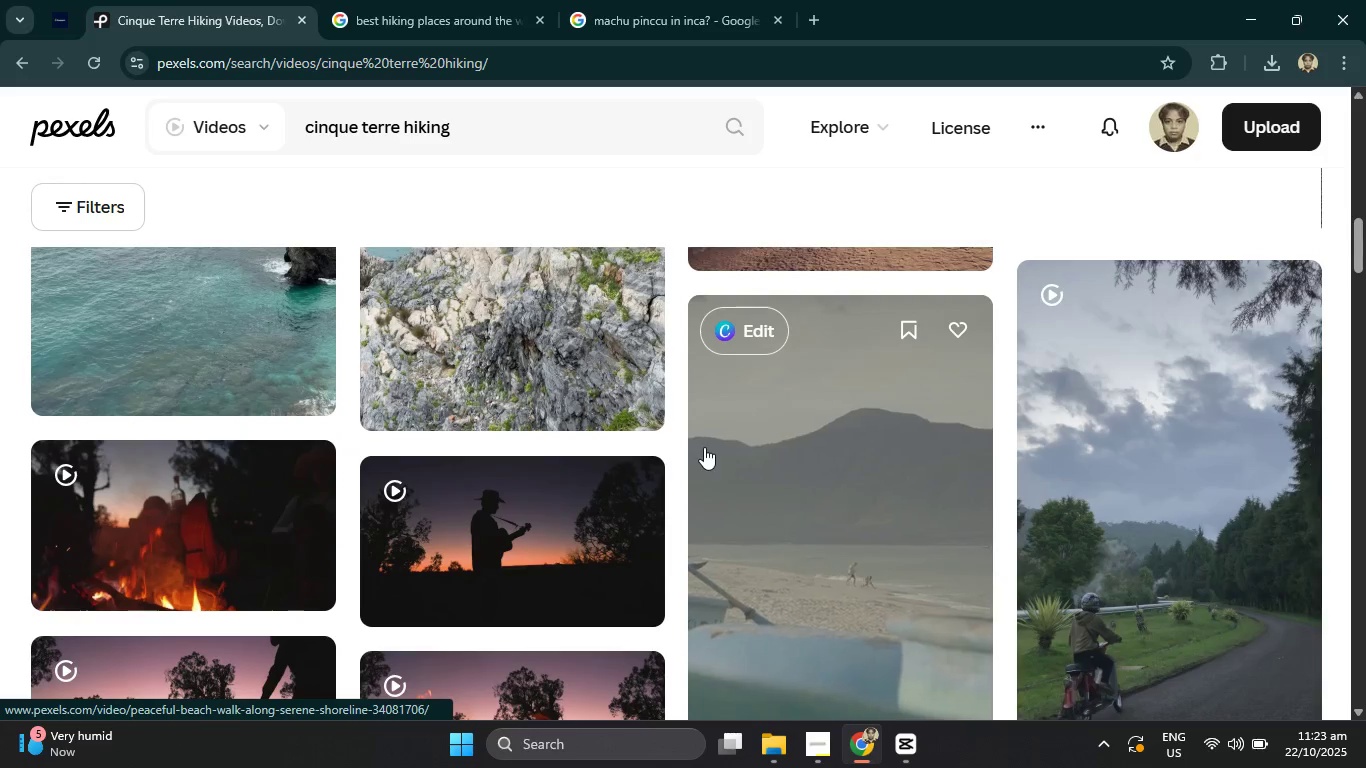 
scroll: coordinate [704, 447], scroll_direction: up, amount: 5.0
 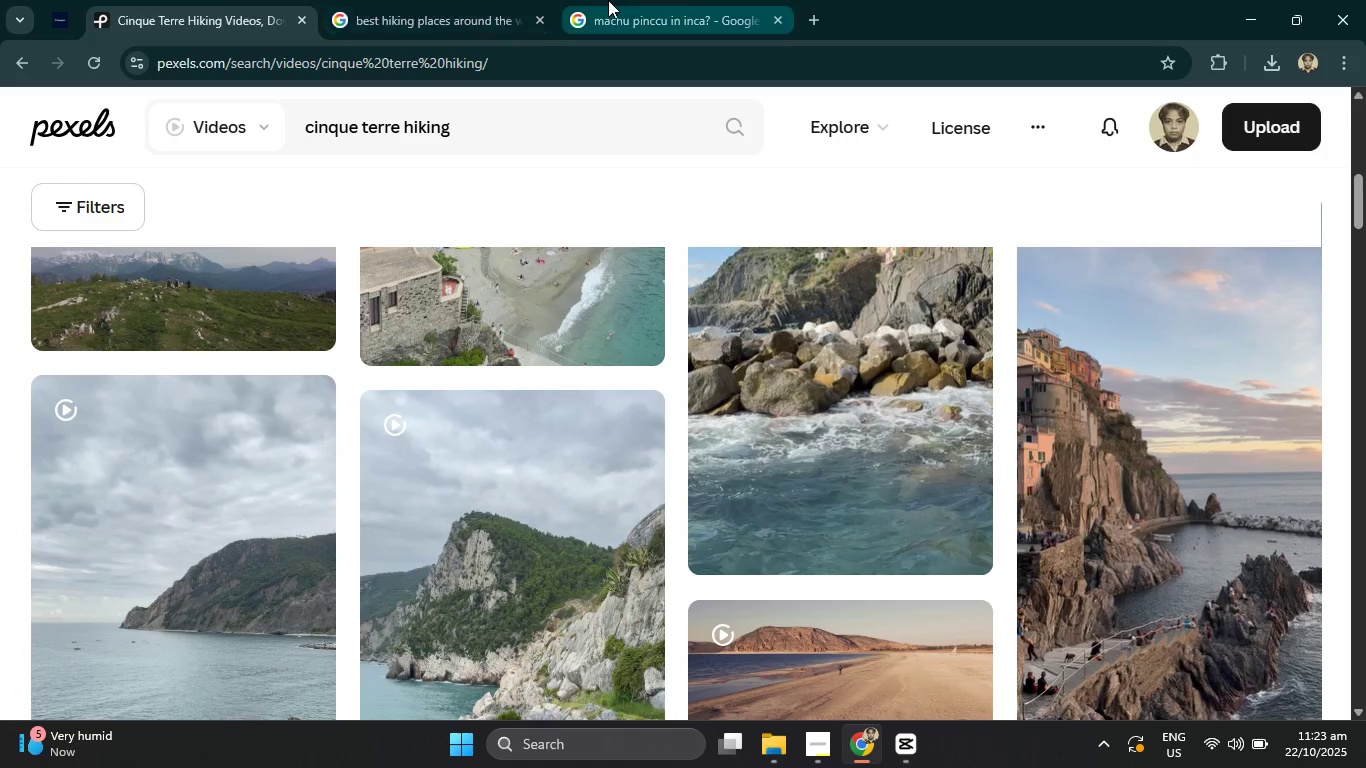 
left_click([608, 0])
 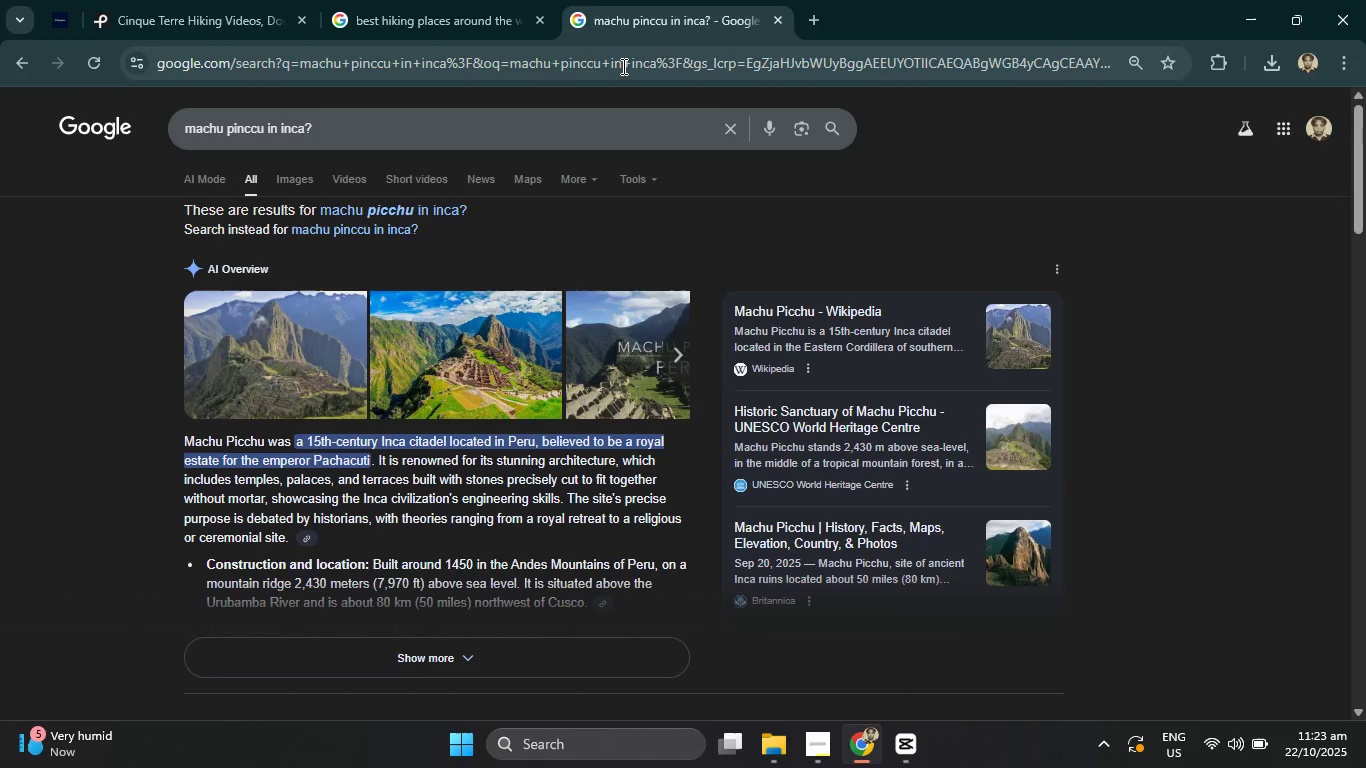 
left_click([622, 66])
 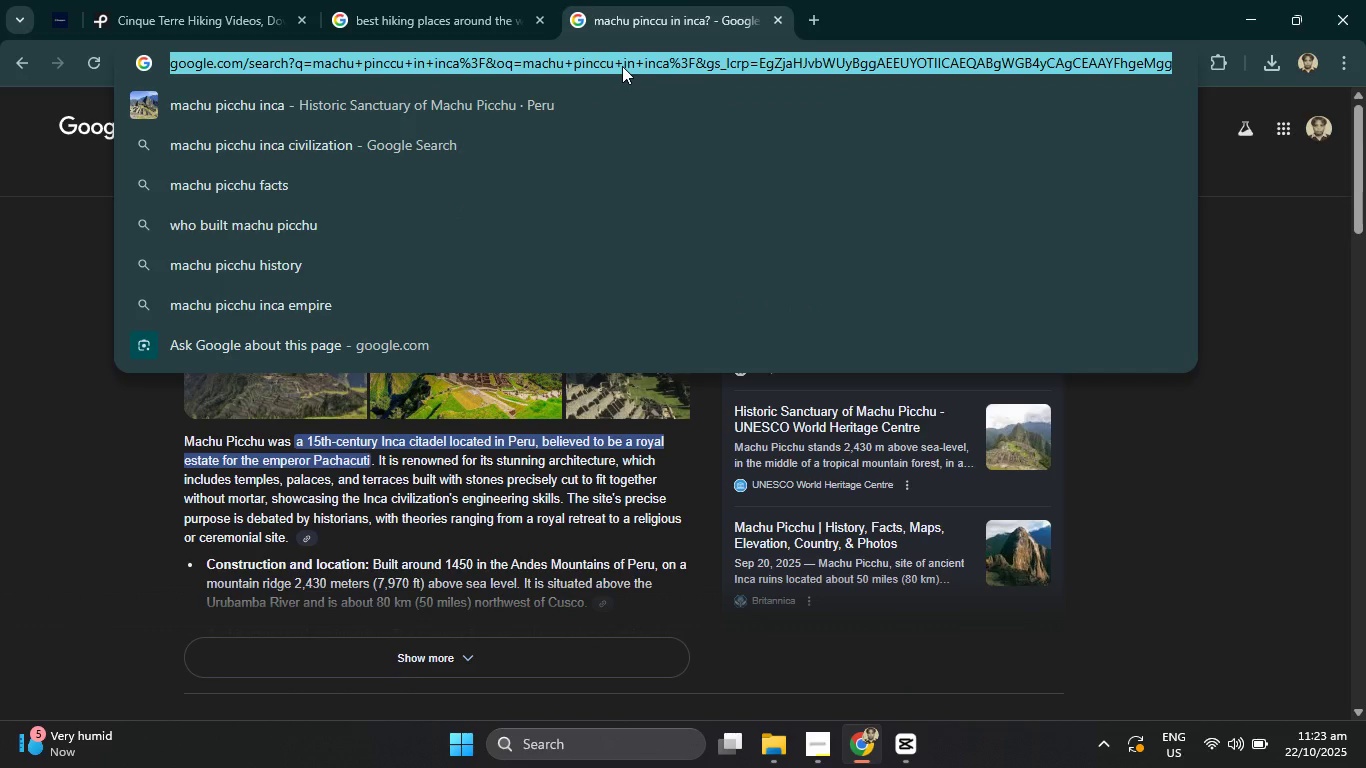 
type(gemini)
 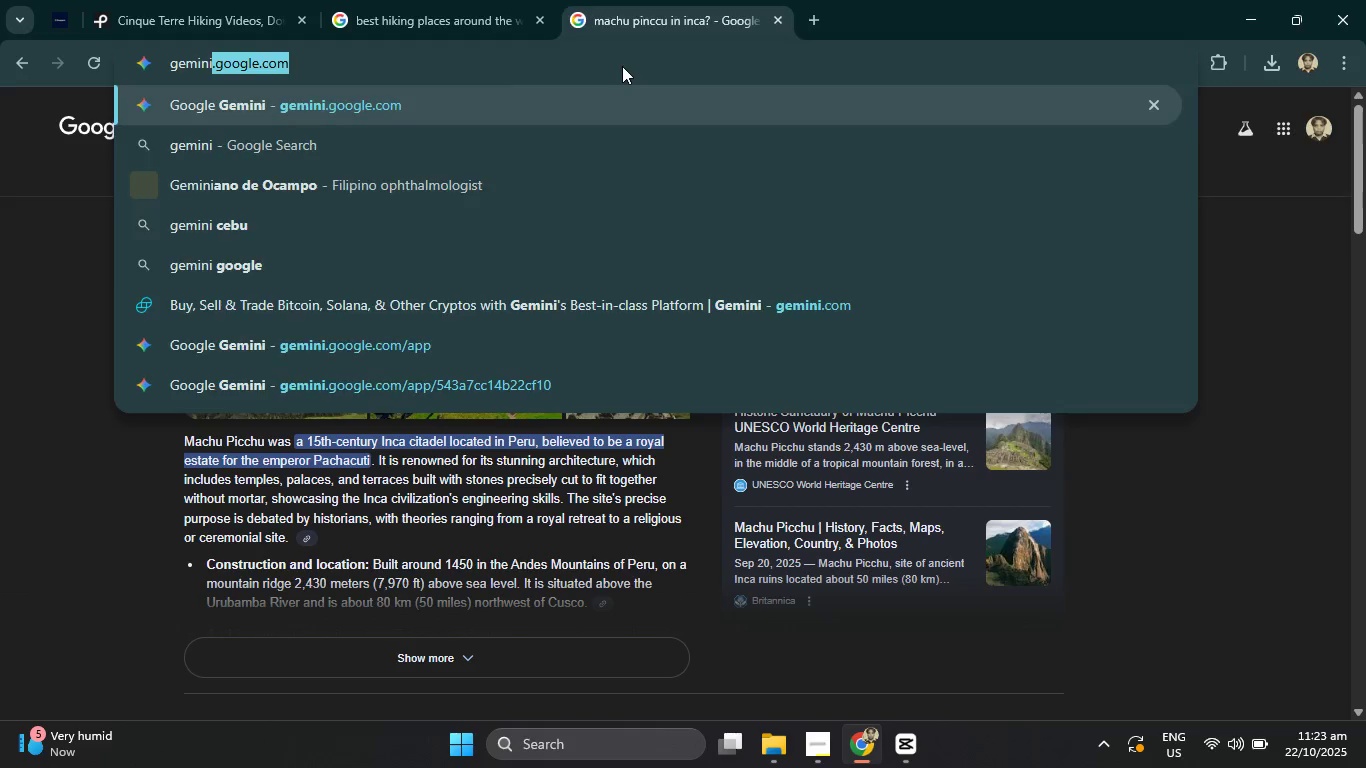 
key(Enter)
 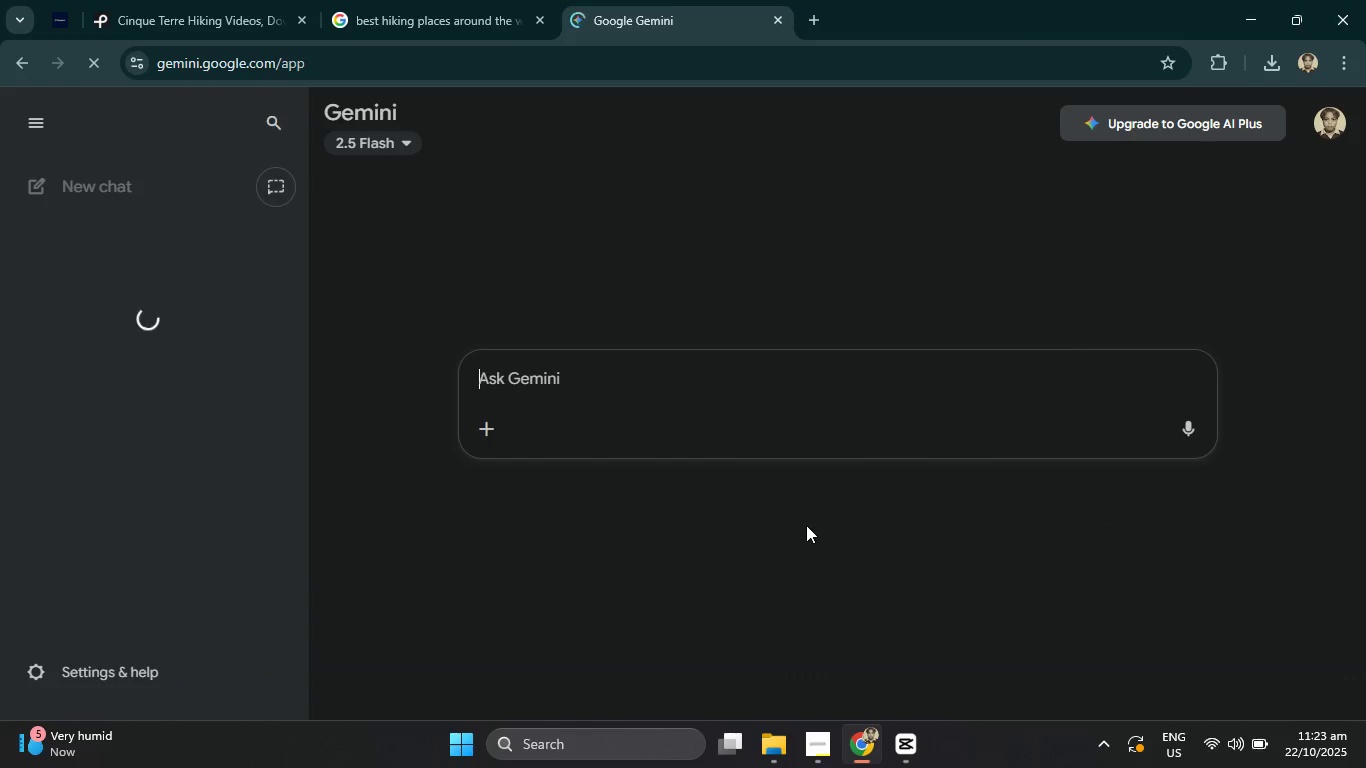 
left_click([807, 745])